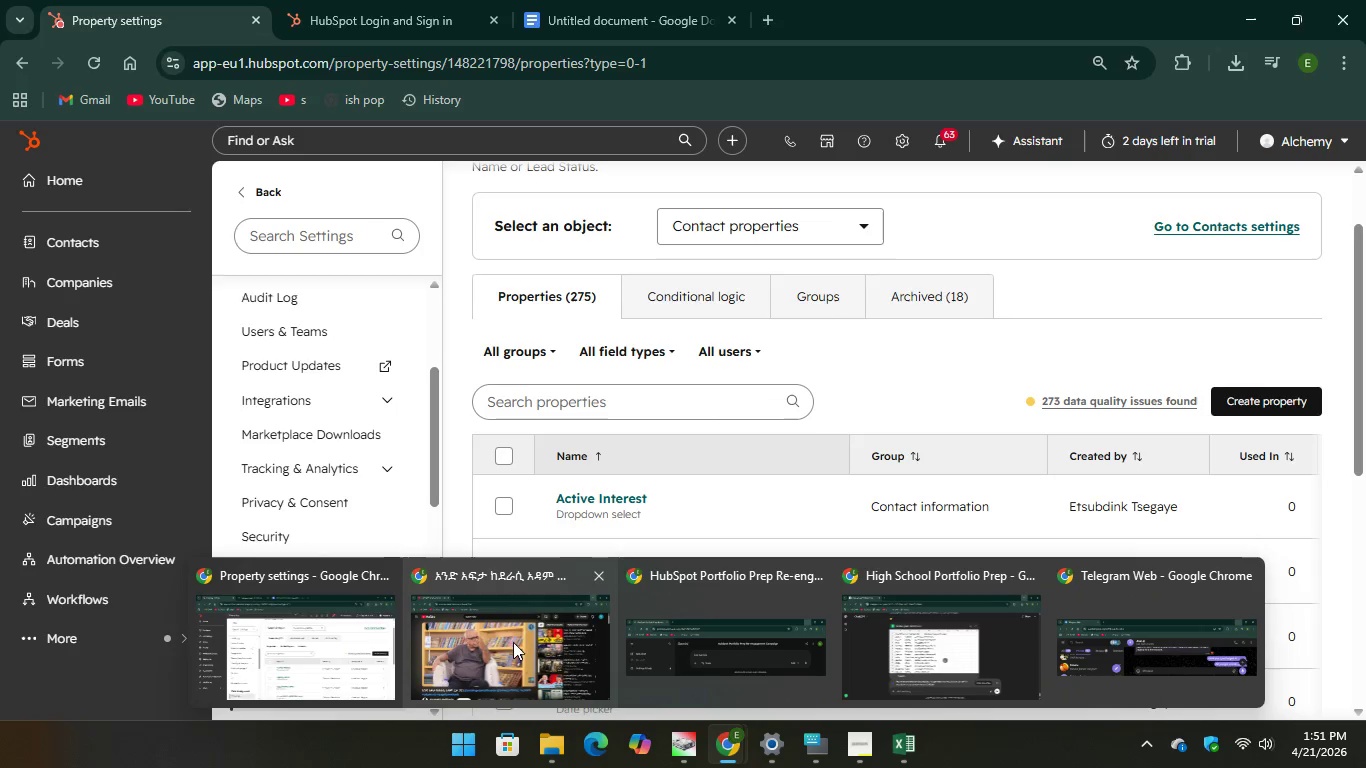 
left_click([117, 450])
 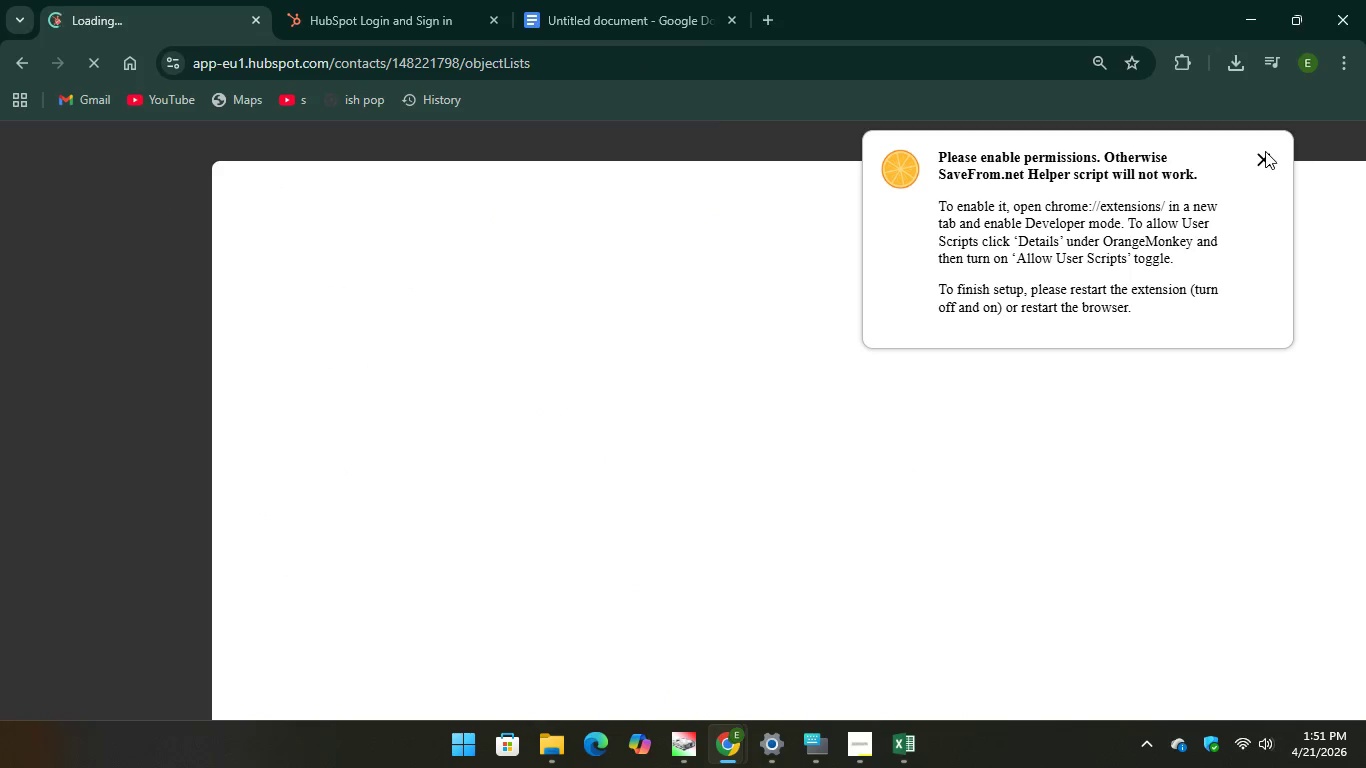 
left_click([1264, 163])
 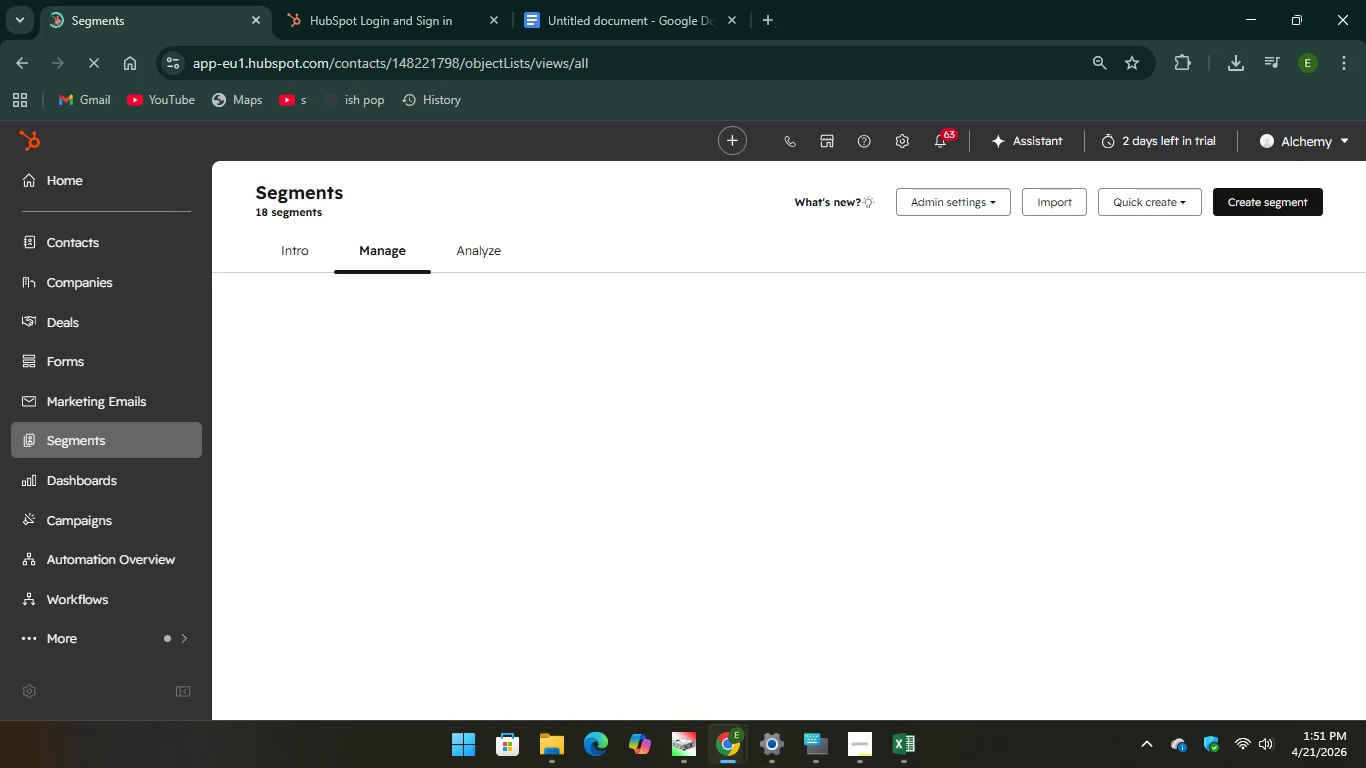 
mouse_move([51, 689])
 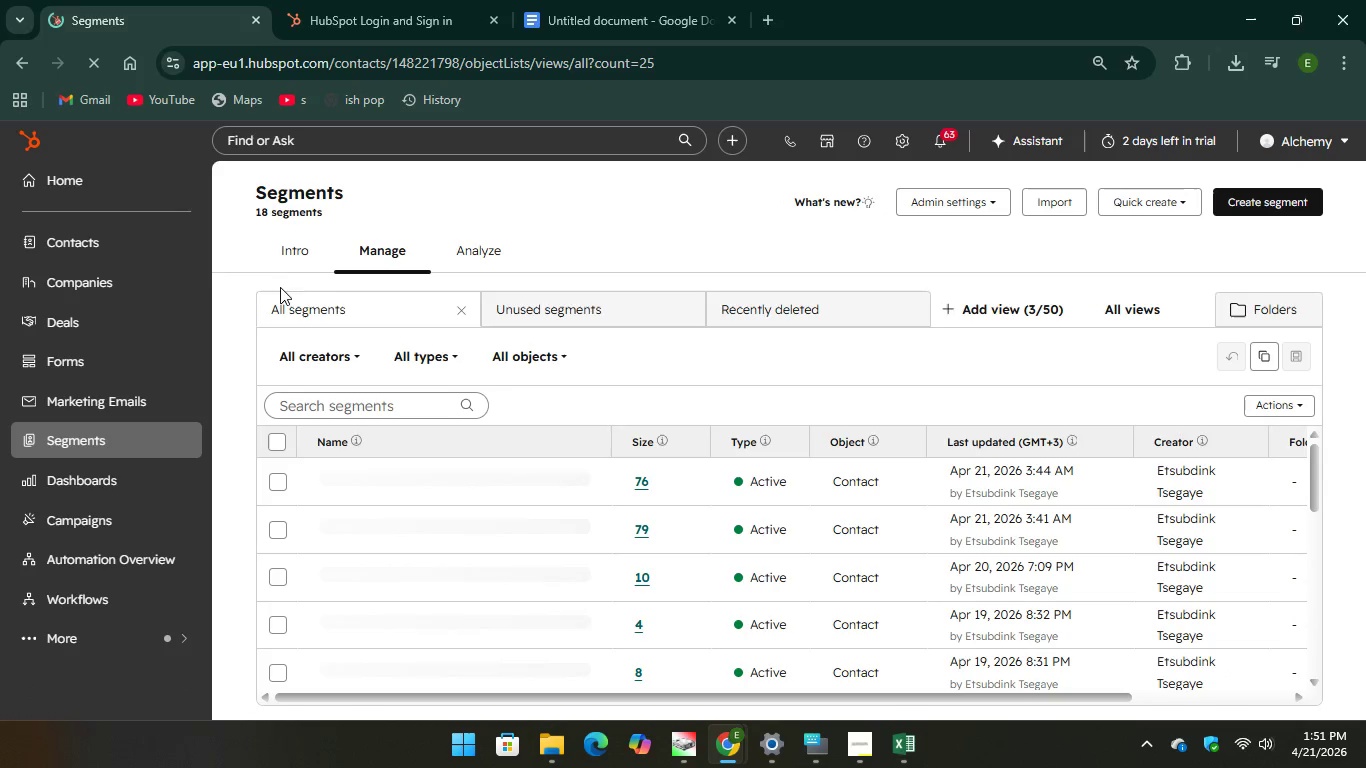 
left_click([131, 243])
 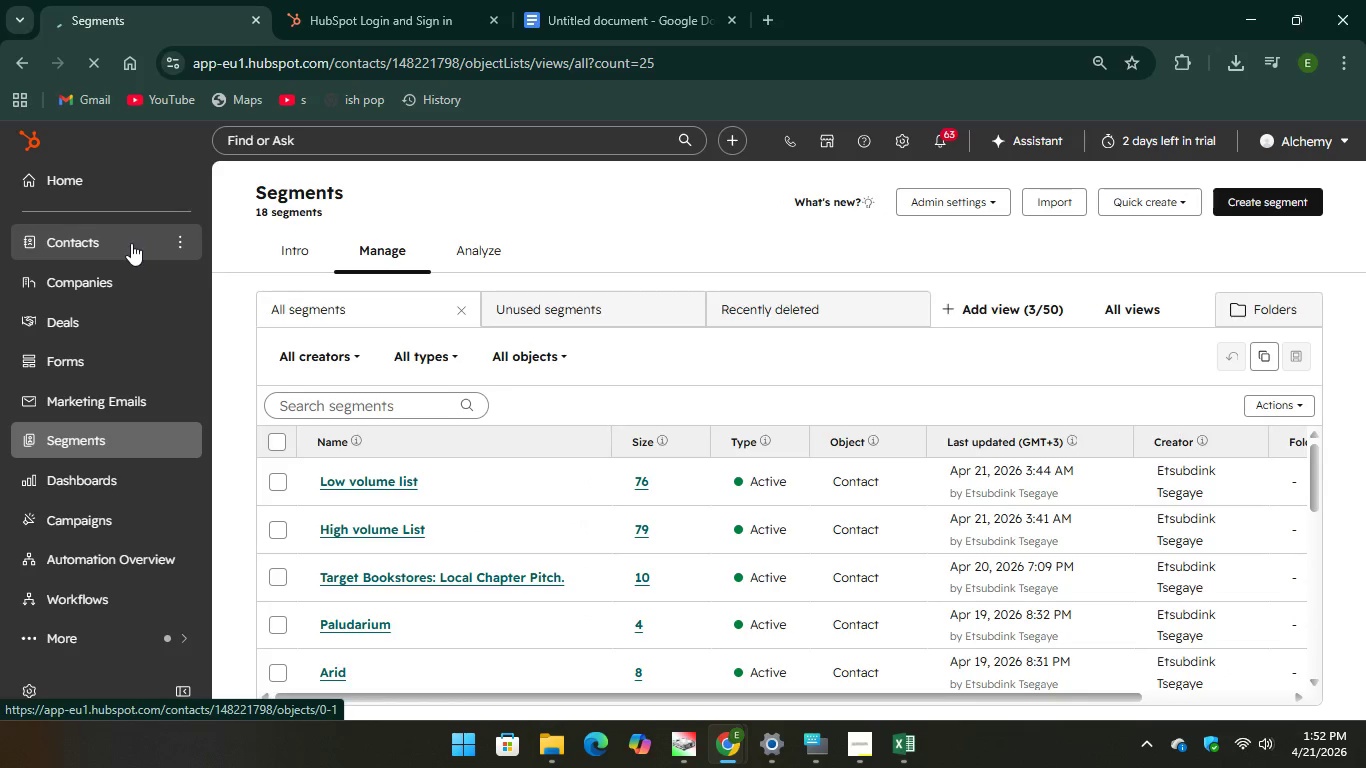 
left_click([131, 243])
 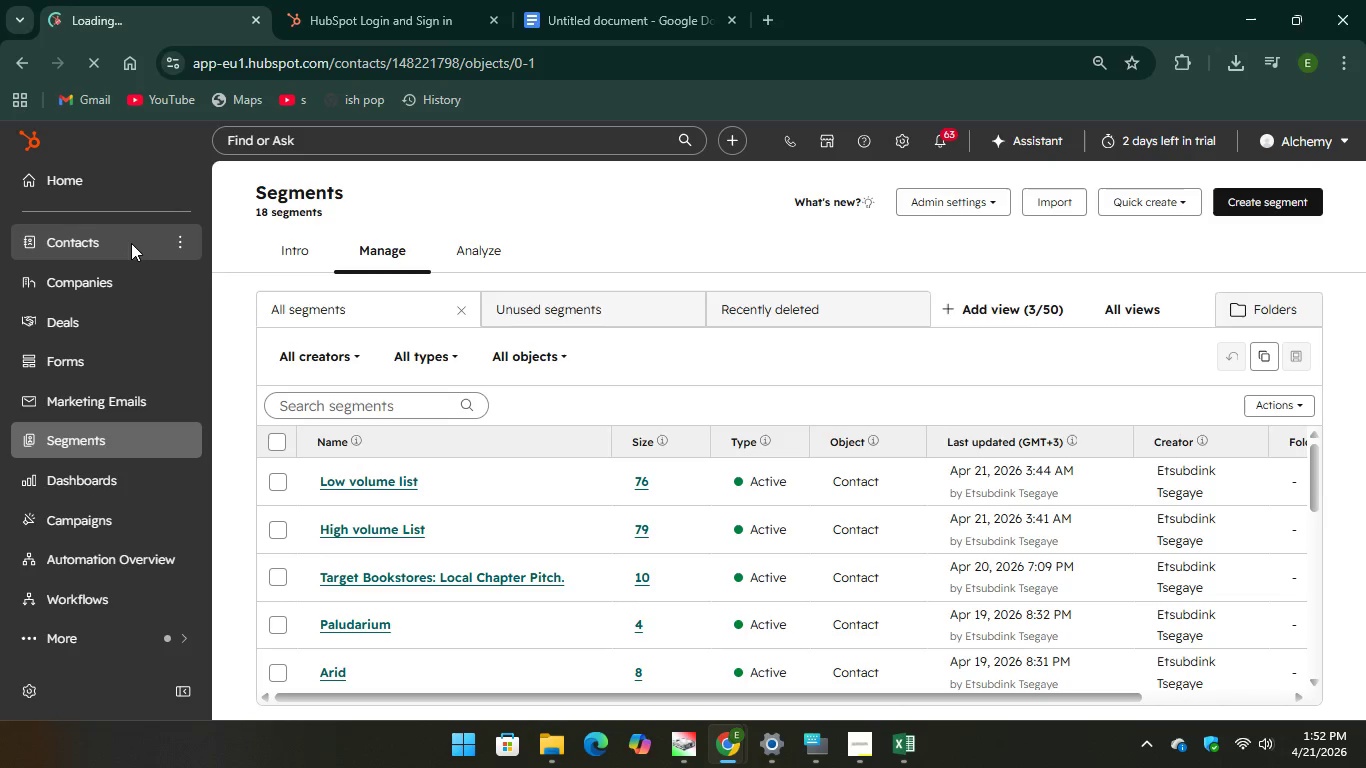 
wait(10.84)
 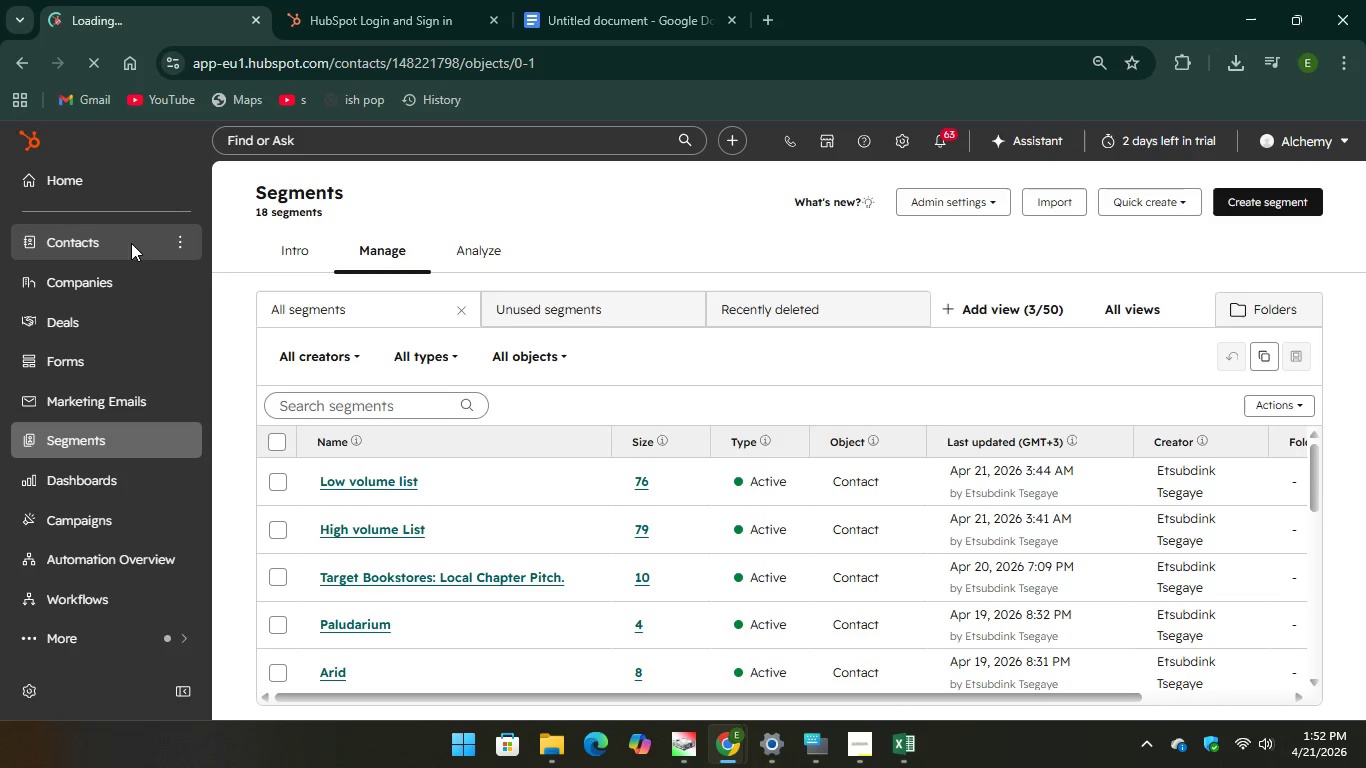 
left_click([1264, 158])
 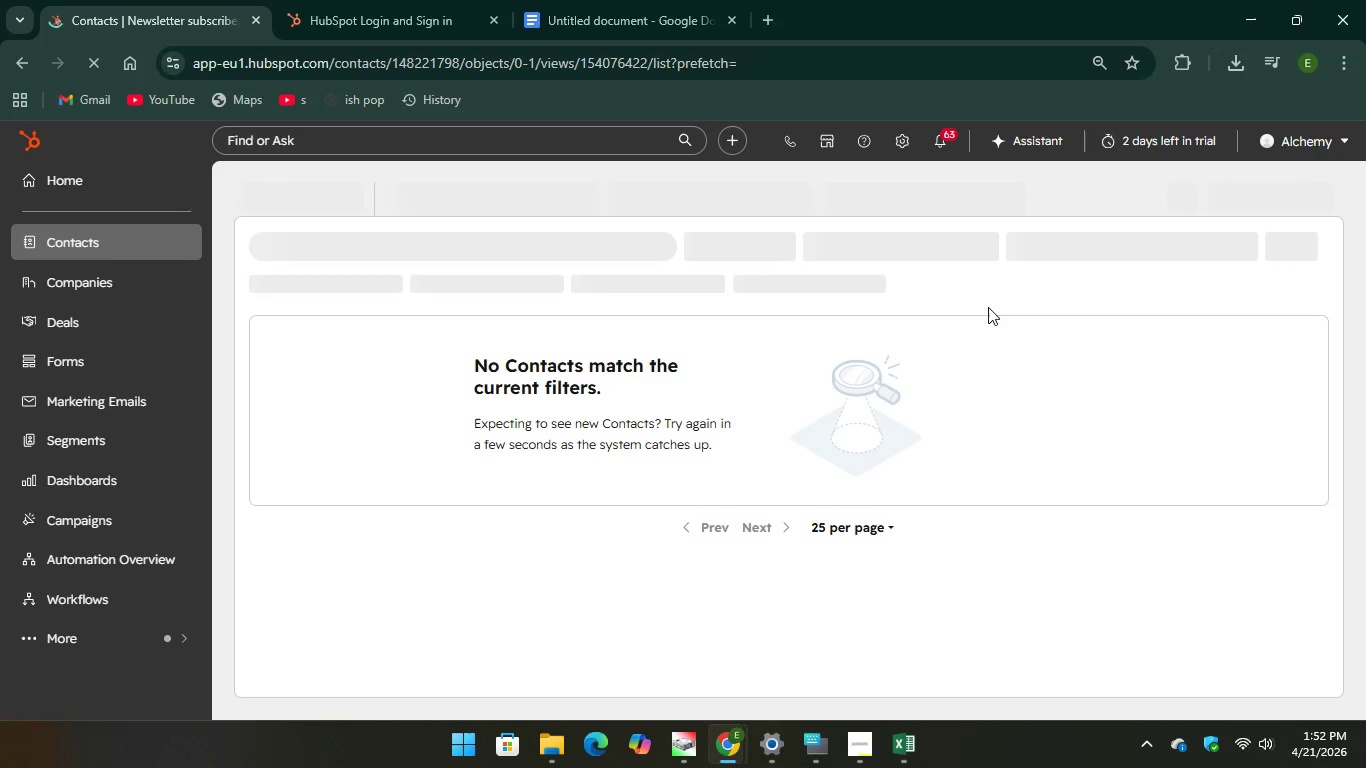 
wait(10.61)
 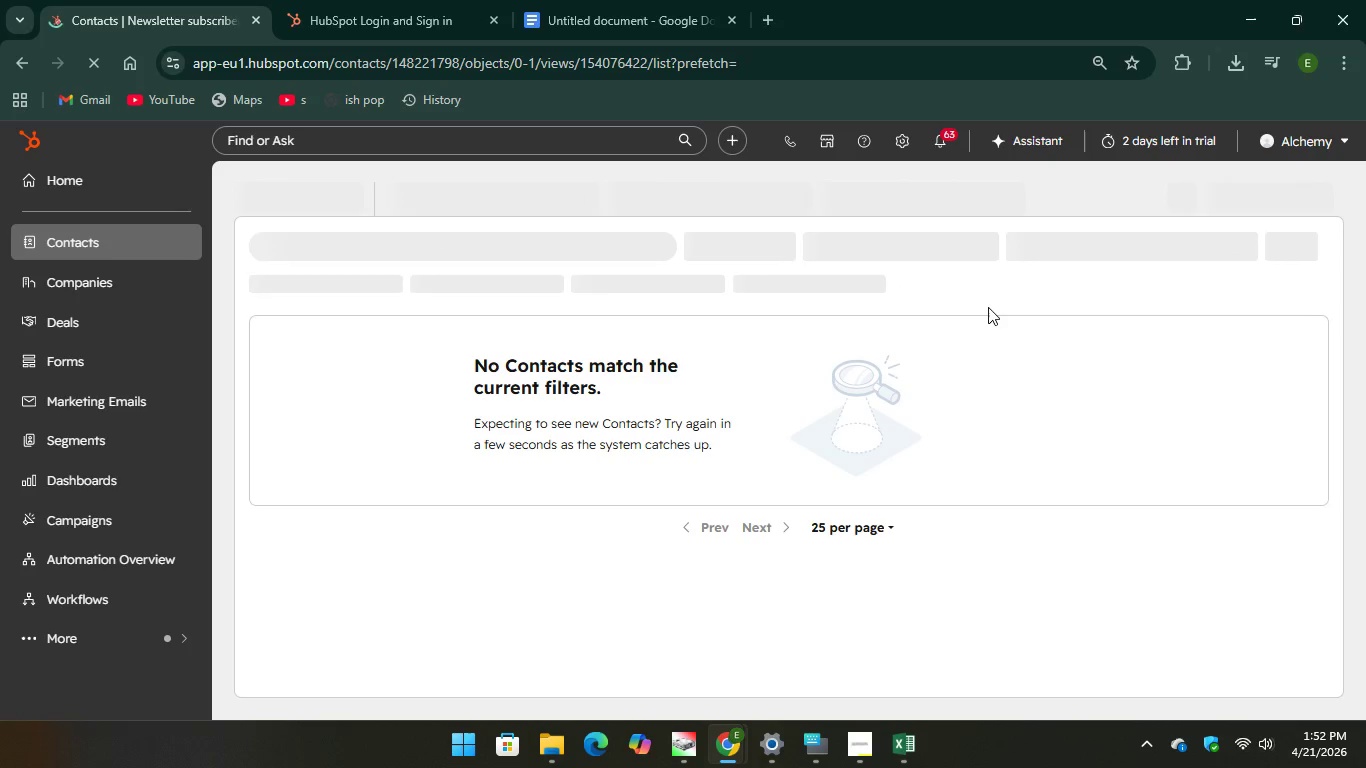 
left_click([1312, 193])
 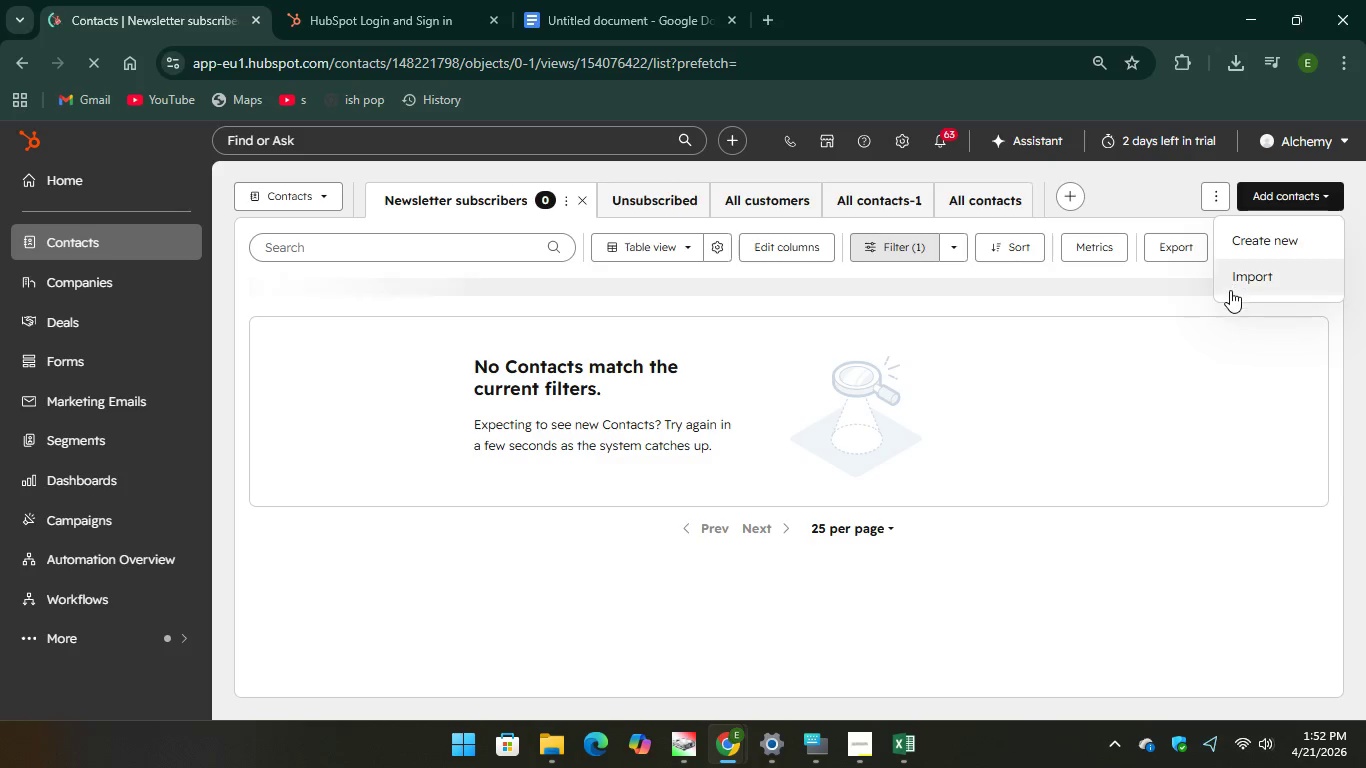 
left_click([1243, 280])
 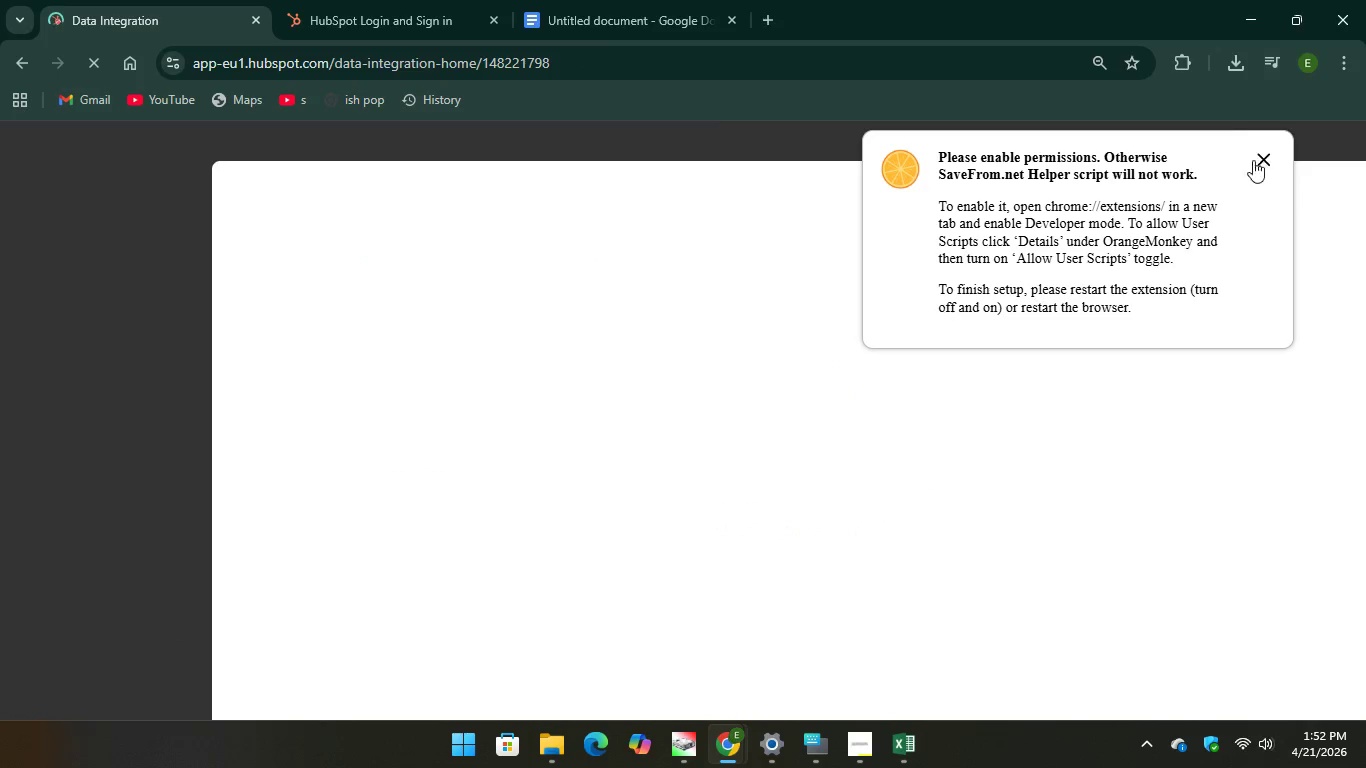 
wait(6.41)
 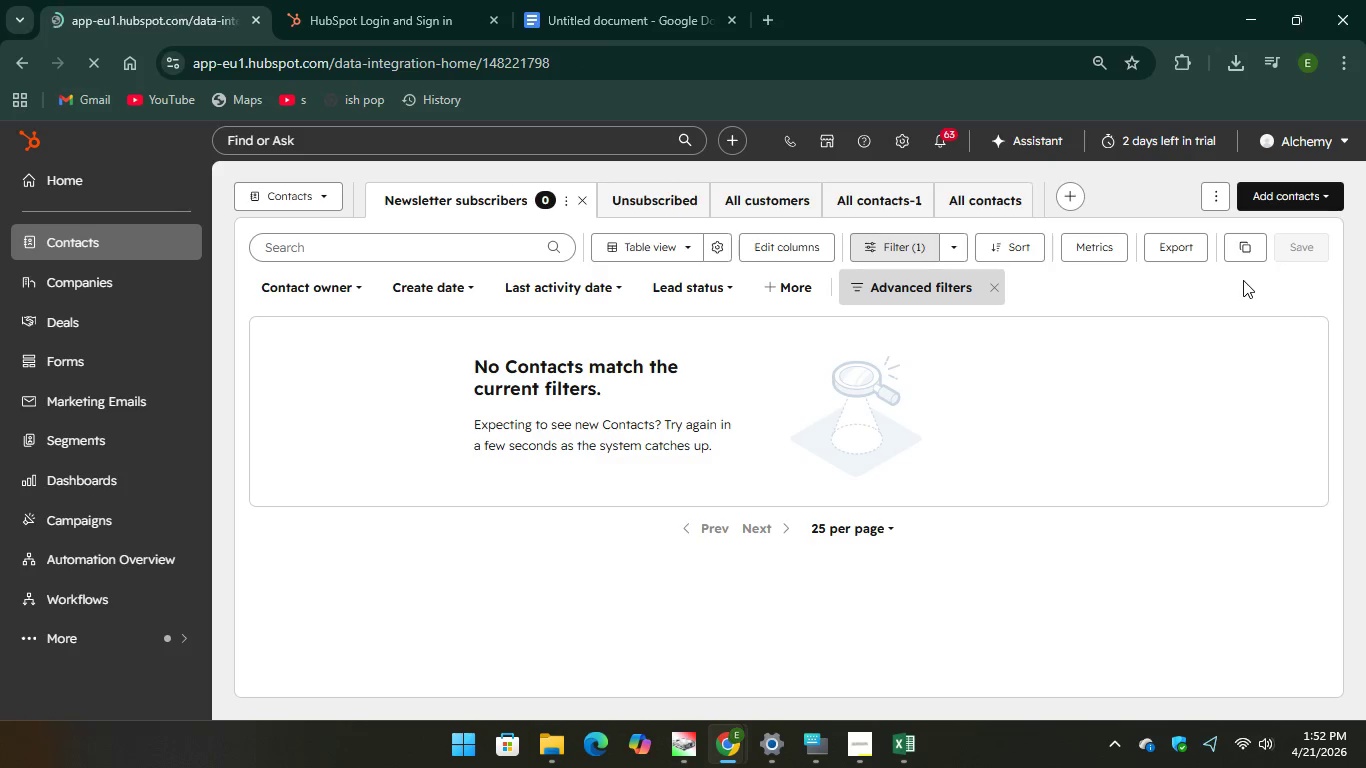 
left_click([1265, 152])
 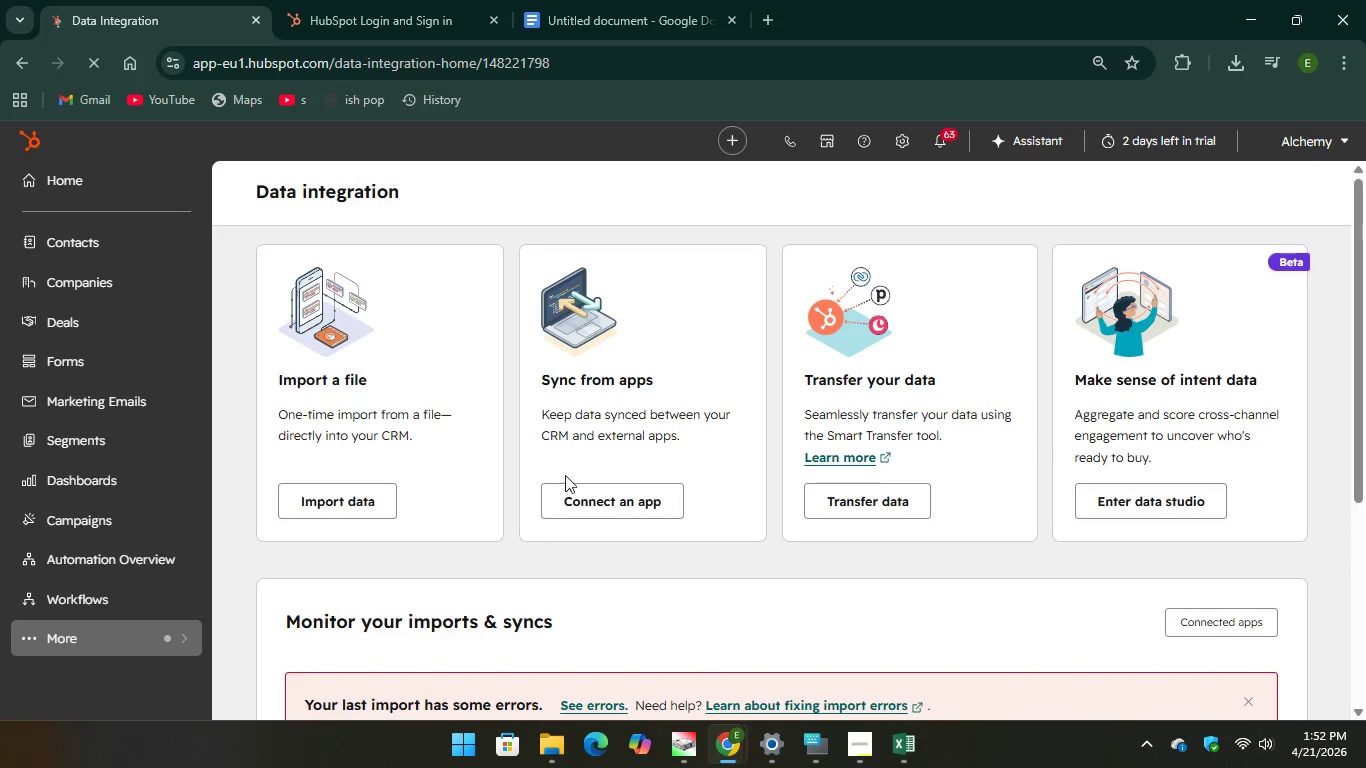 
left_click([346, 501])
 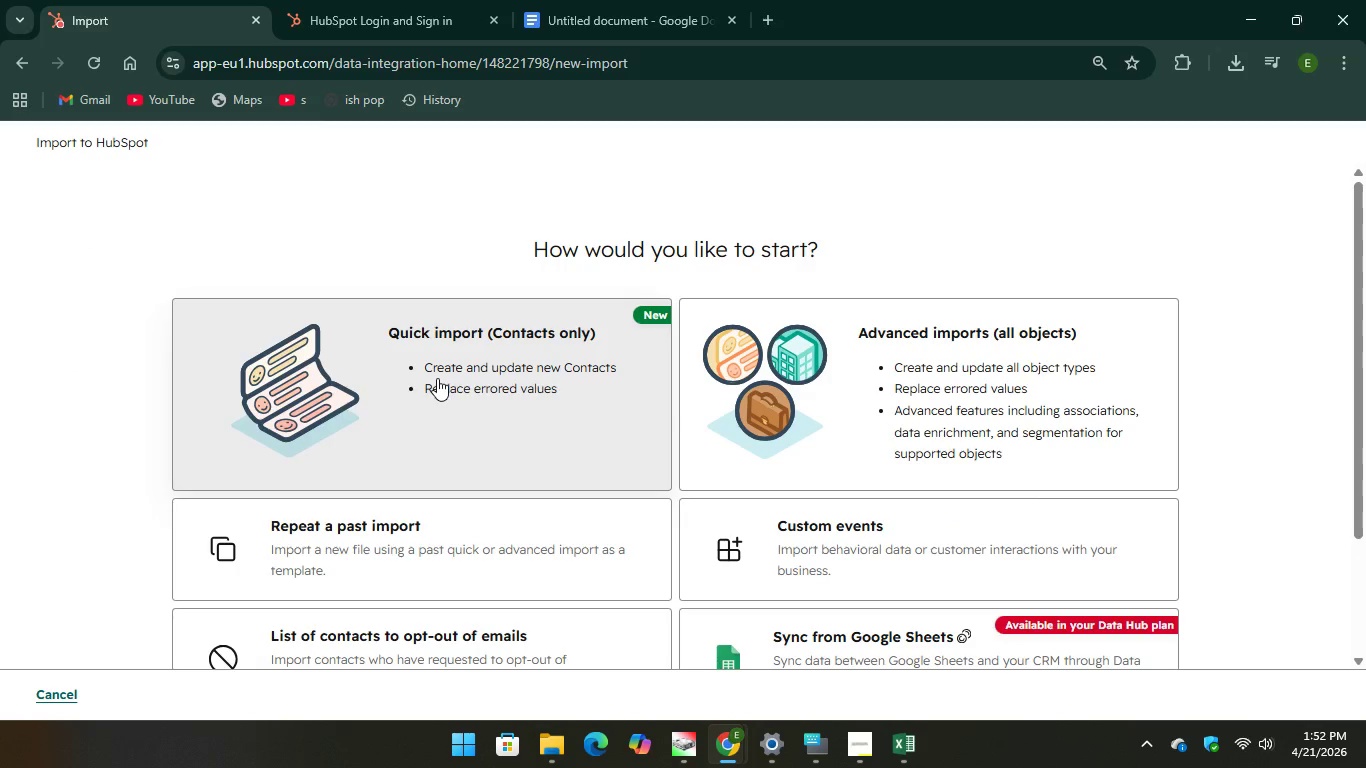 
wait(13.78)
 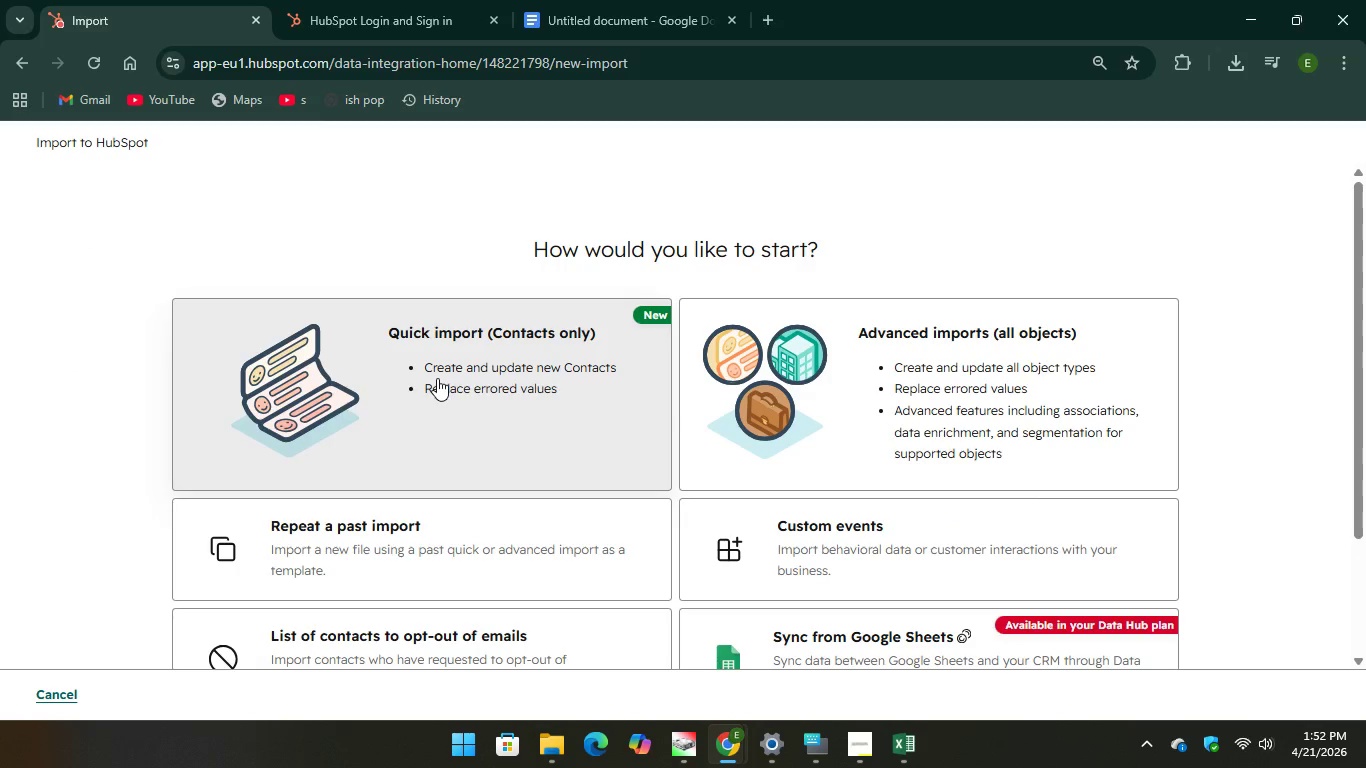 
left_click([437, 378])
 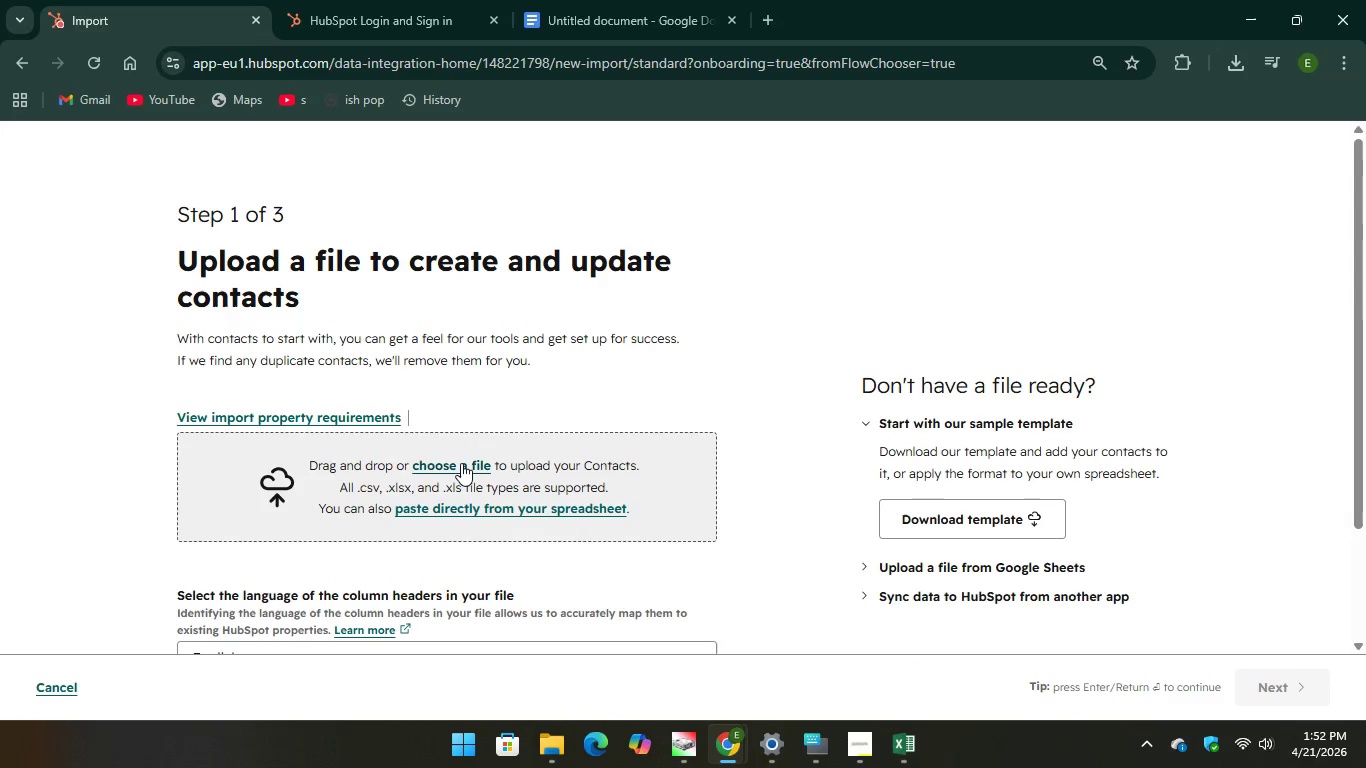 
wait(5.45)
 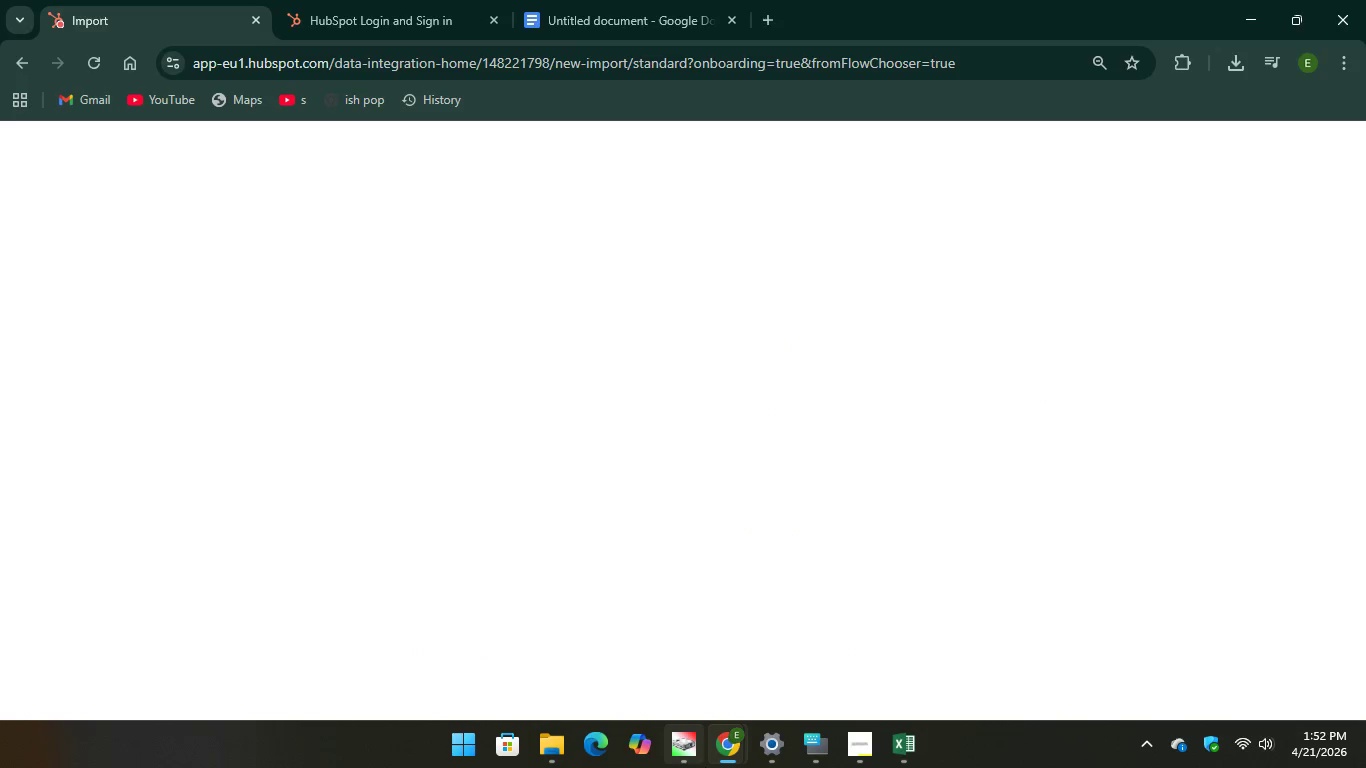 
left_click([461, 463])
 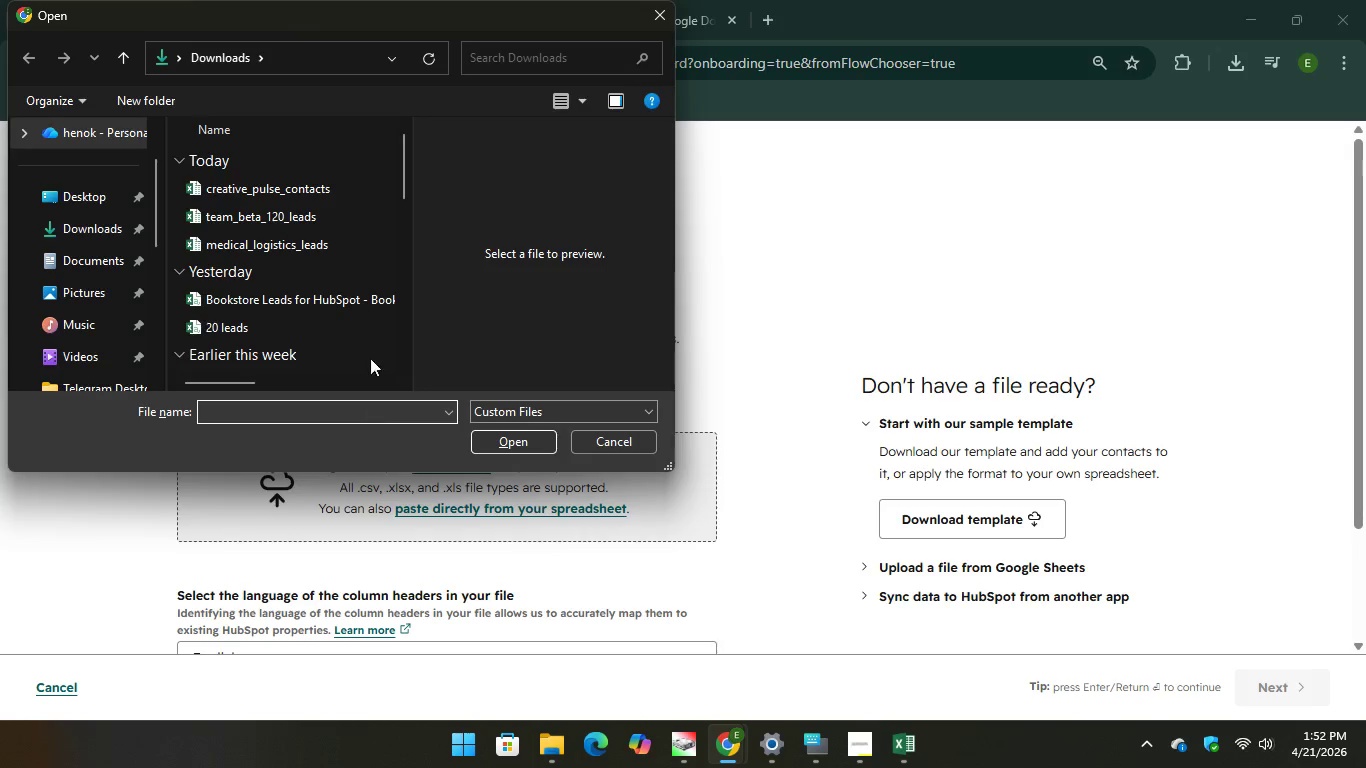 
left_click([356, 180])
 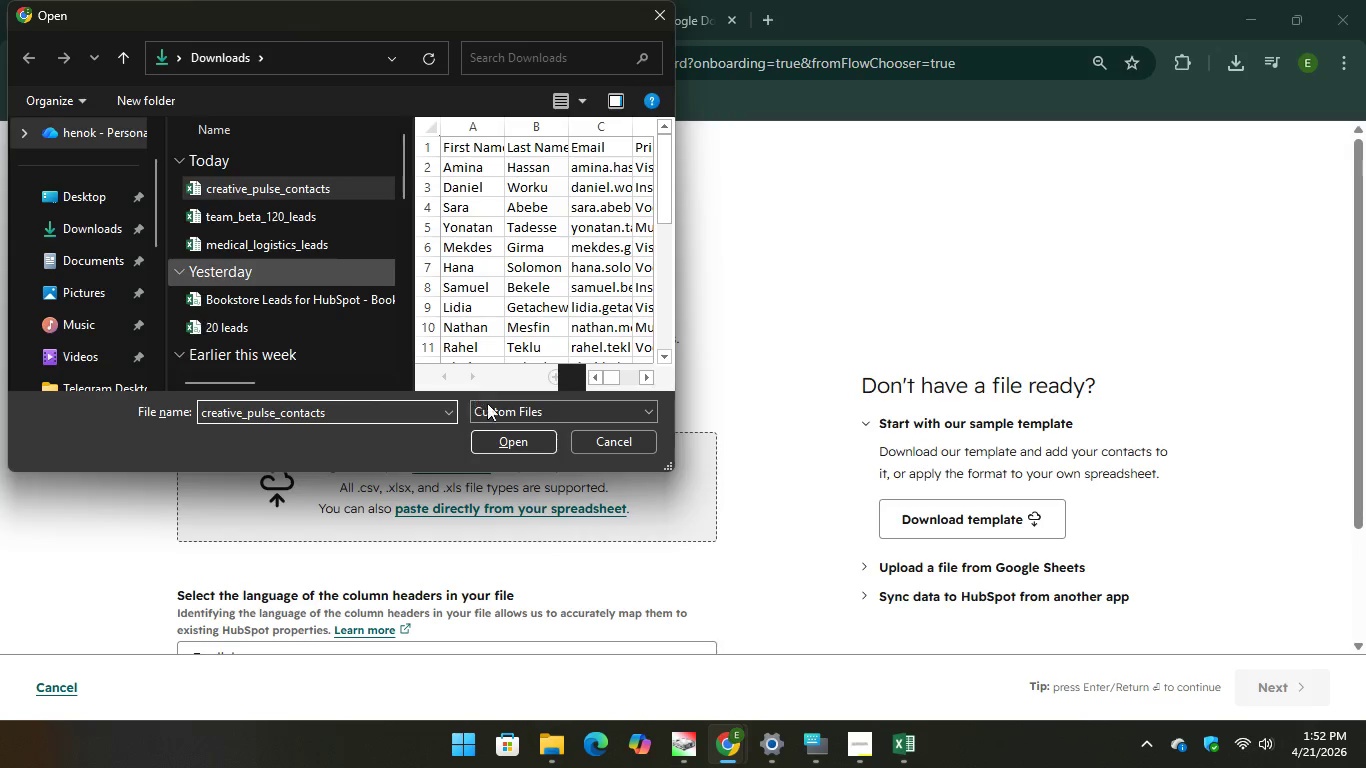 
left_click([507, 444])
 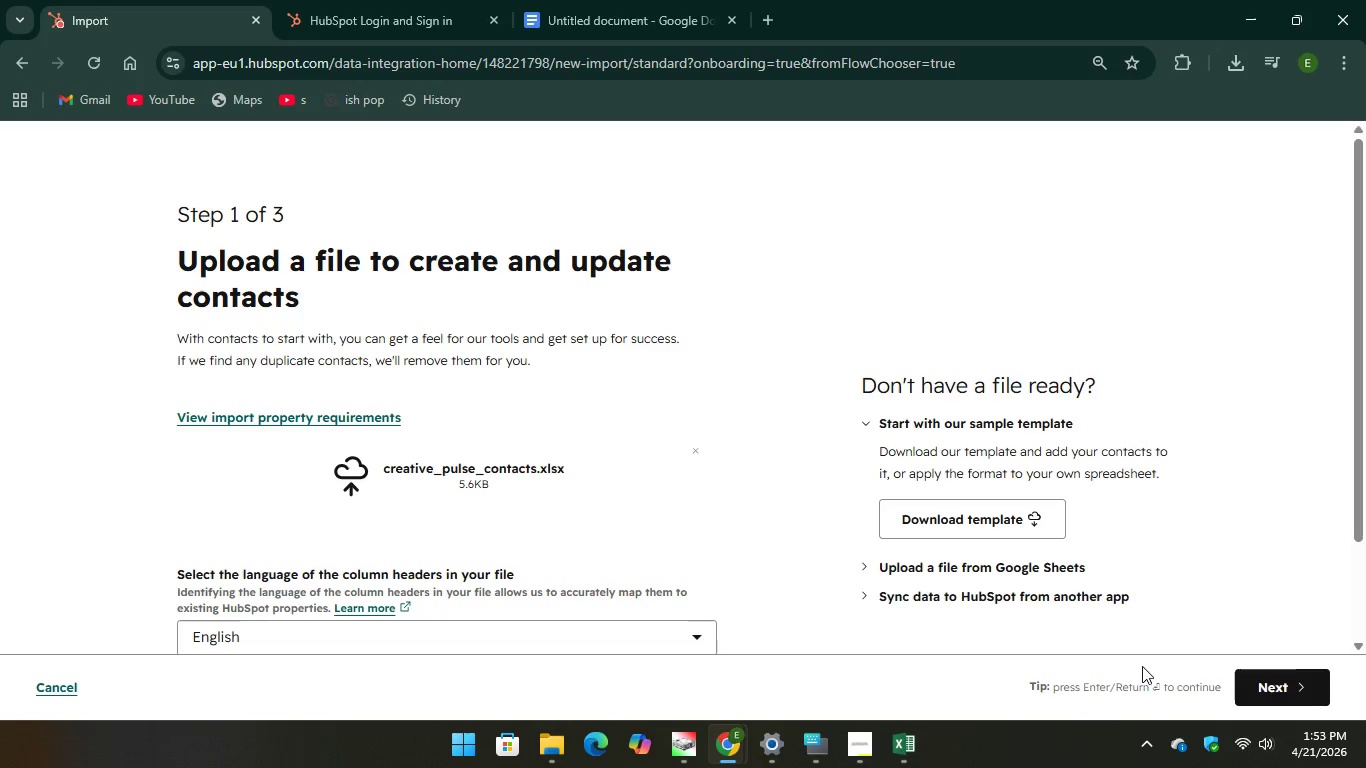 
left_click([1258, 688])
 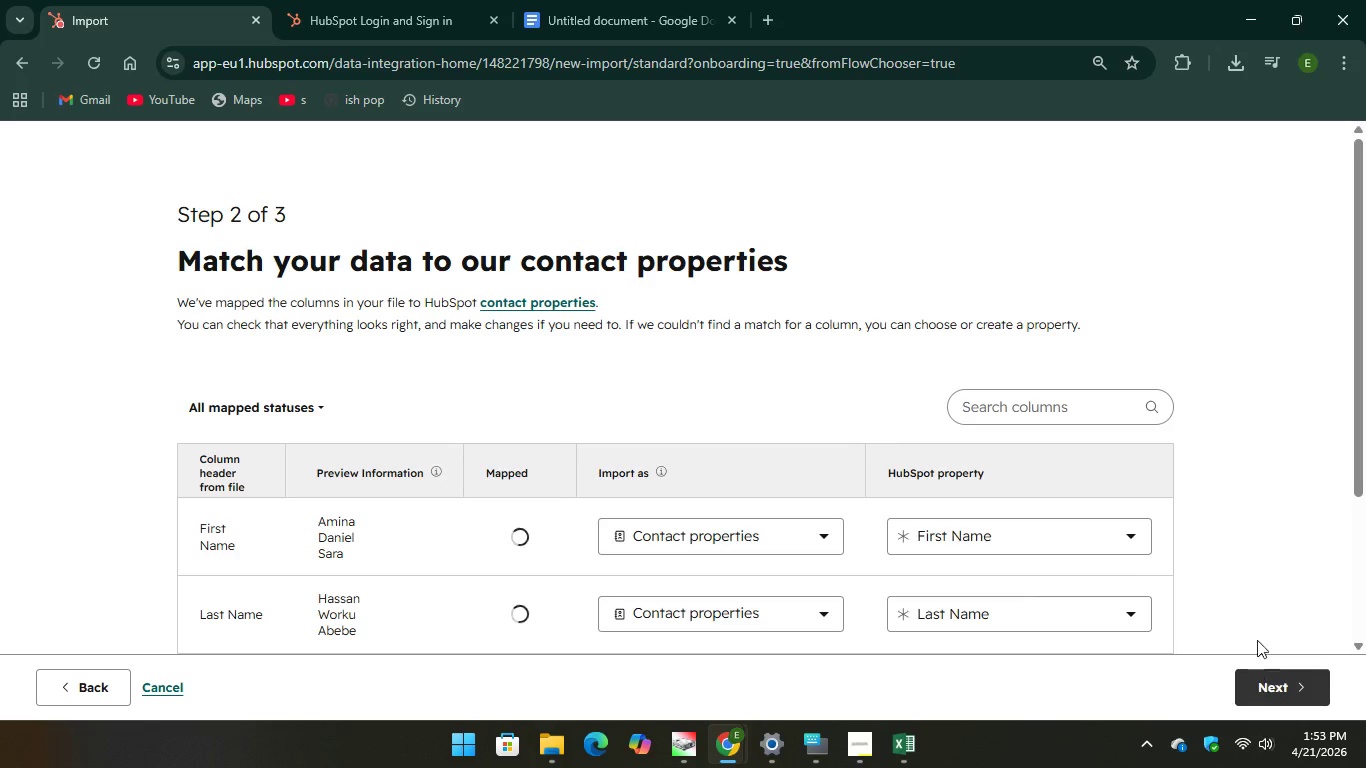 
scroll: coordinate [991, 539], scroll_direction: down, amount: 6.0
 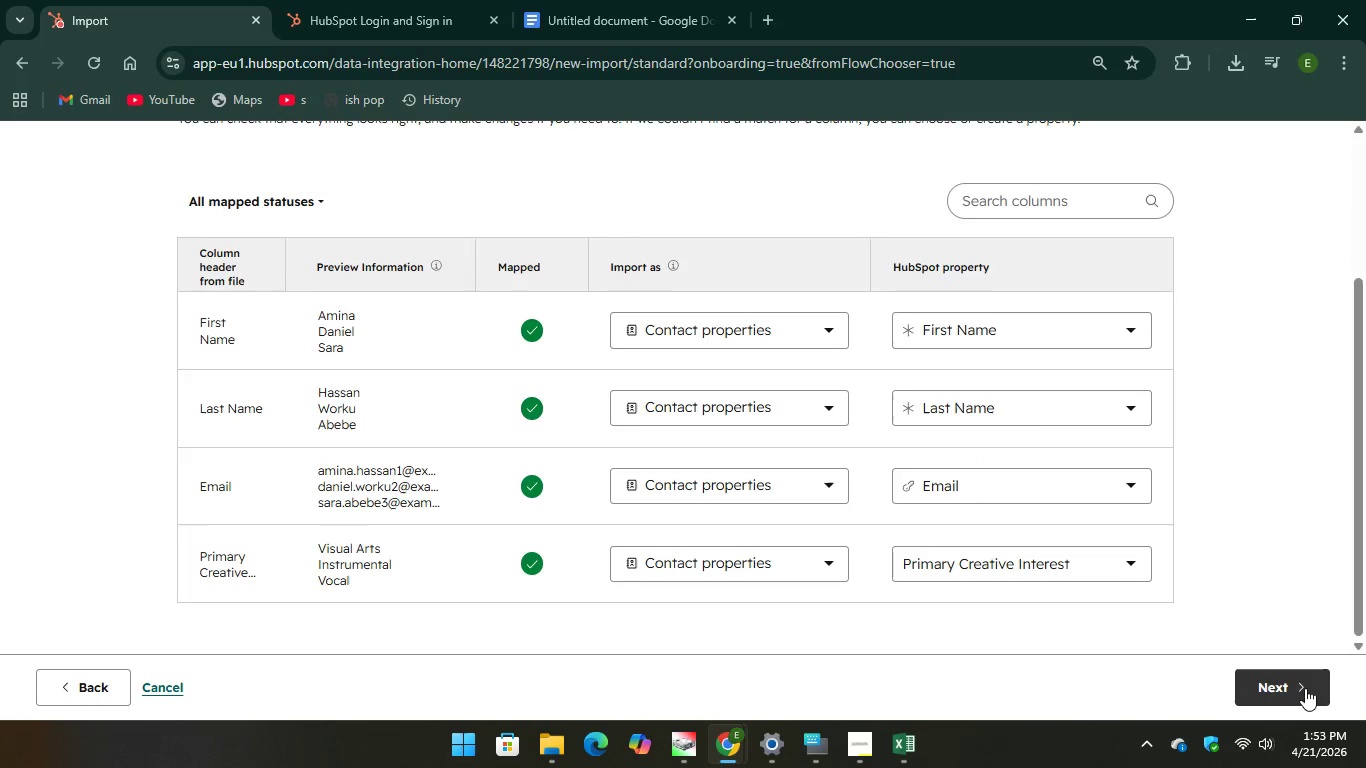 
left_click([1305, 688])
 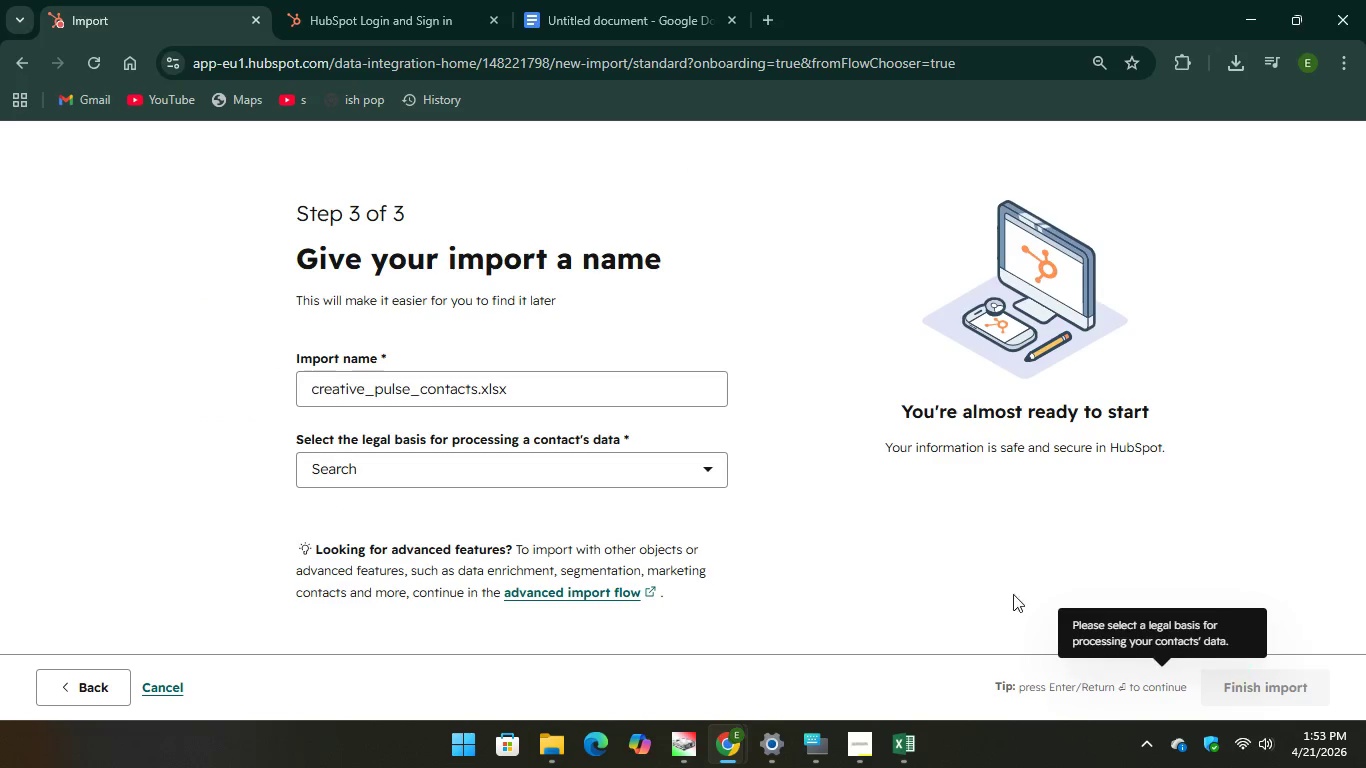 
left_click([714, 465])
 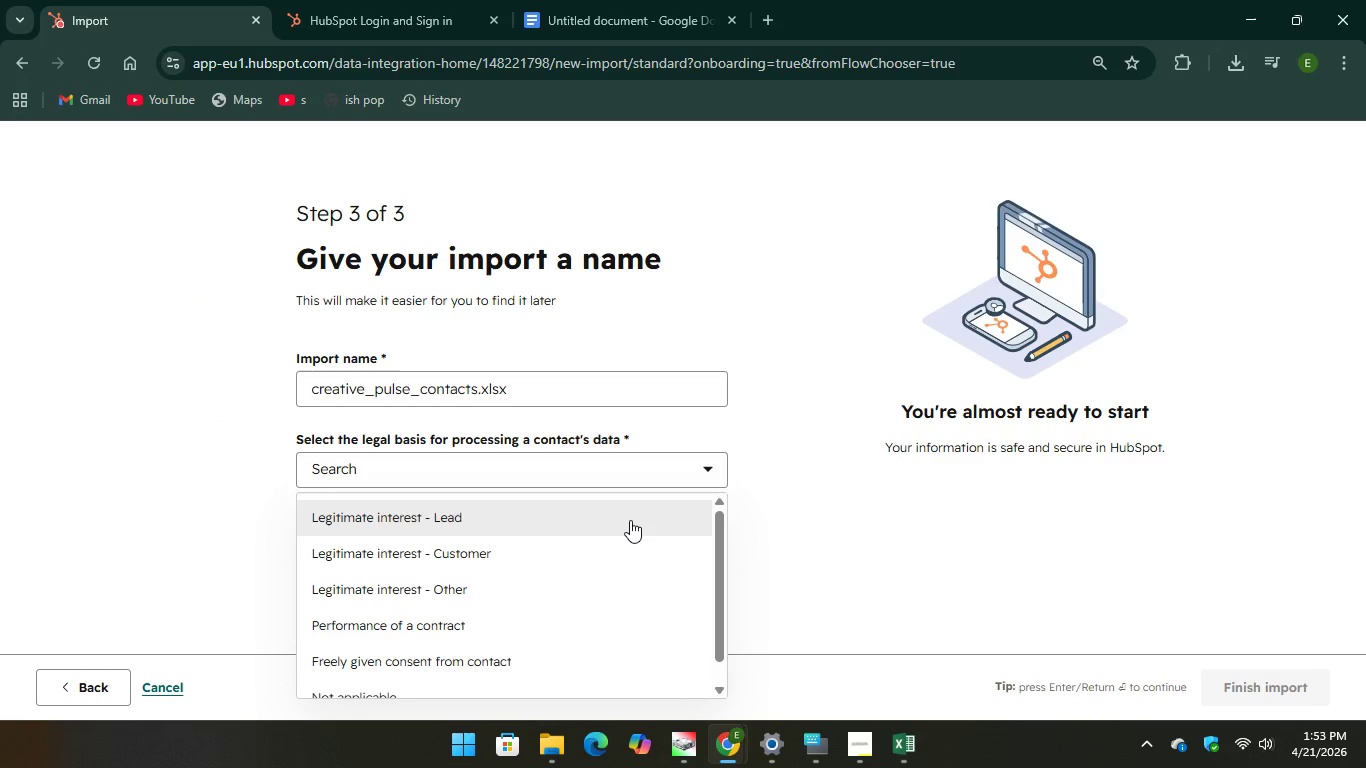 
left_click([630, 520])
 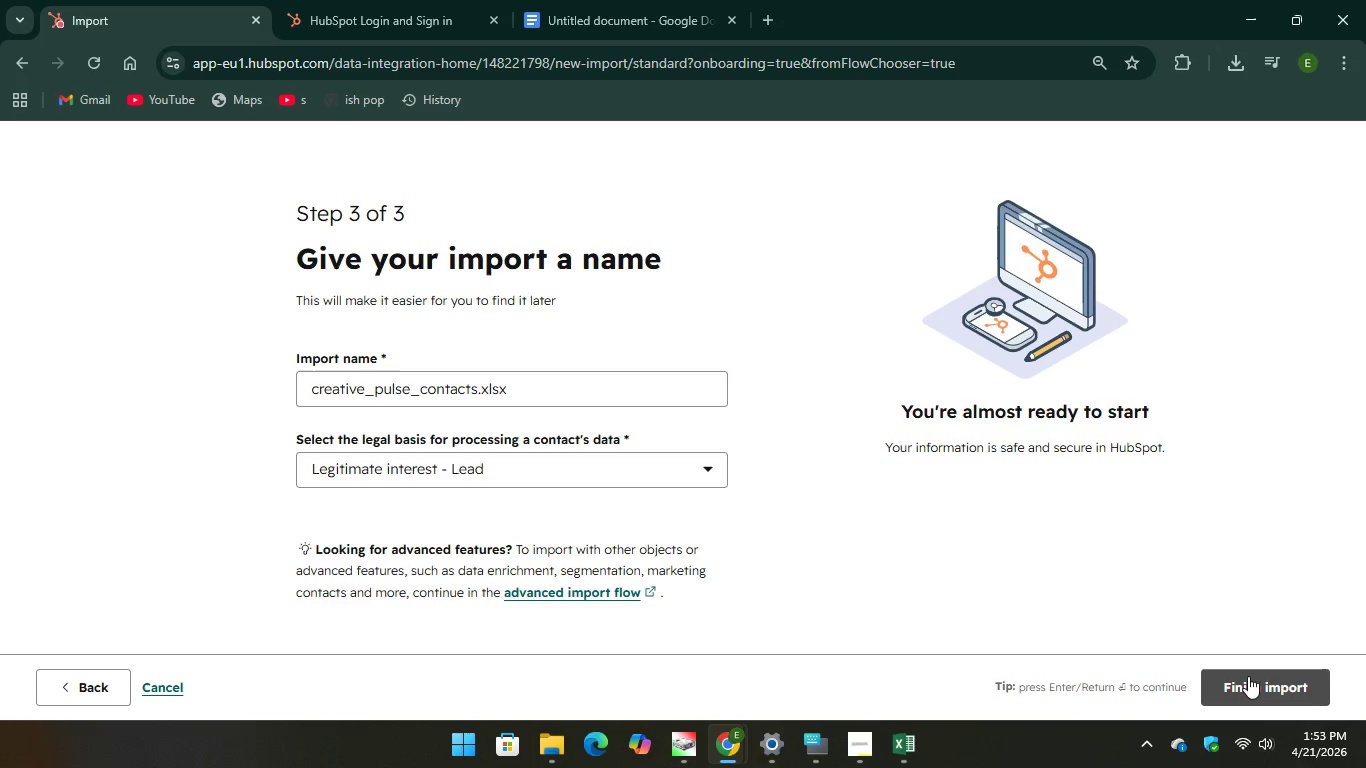 
wait(9.31)
 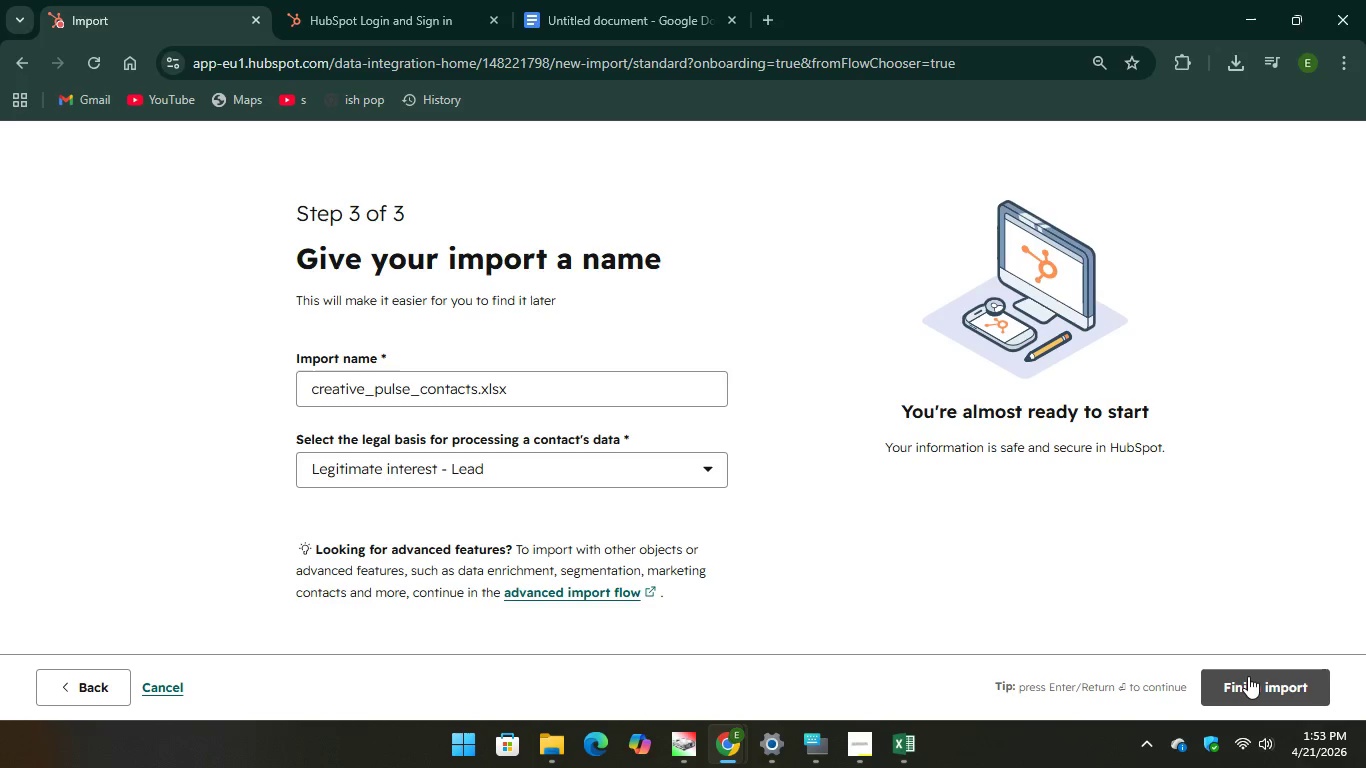 
left_click([1248, 676])
 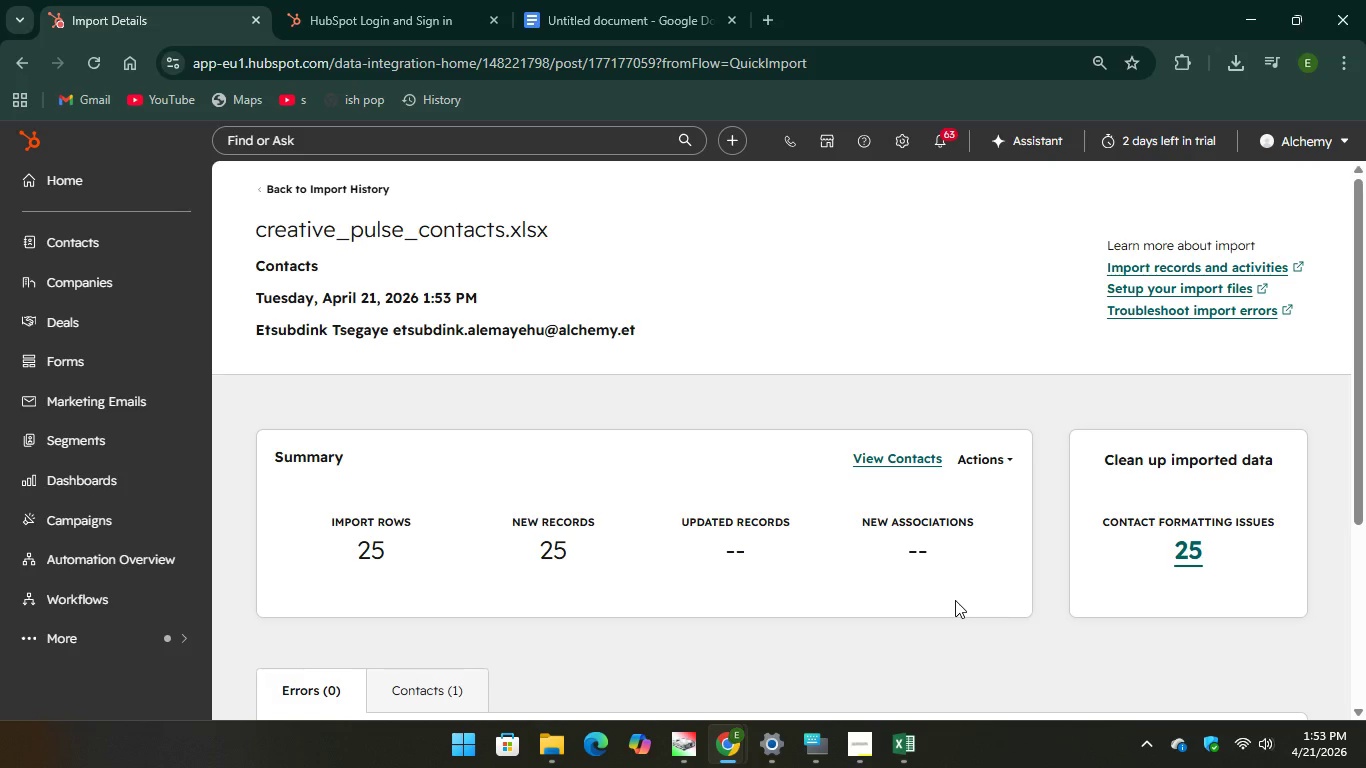 
wait(24.52)
 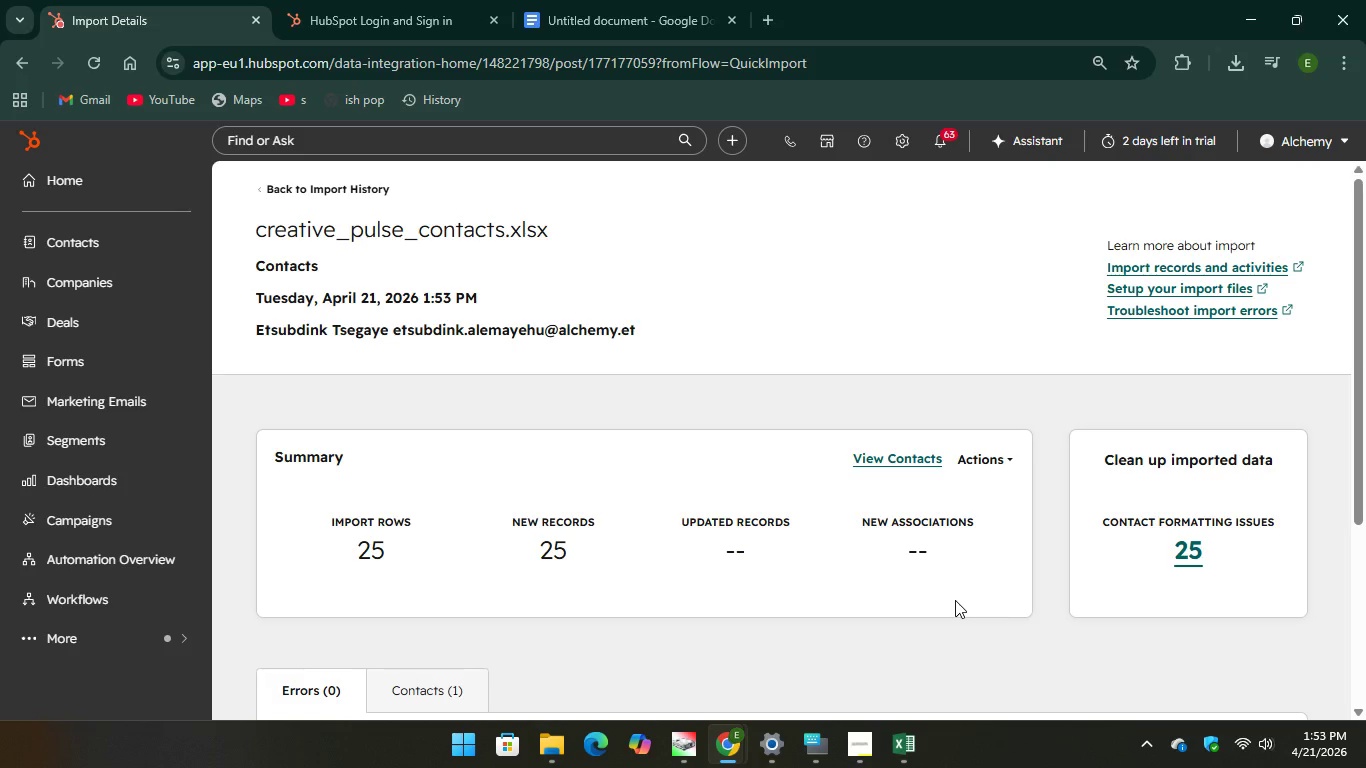 
mouse_move([532, 606])
 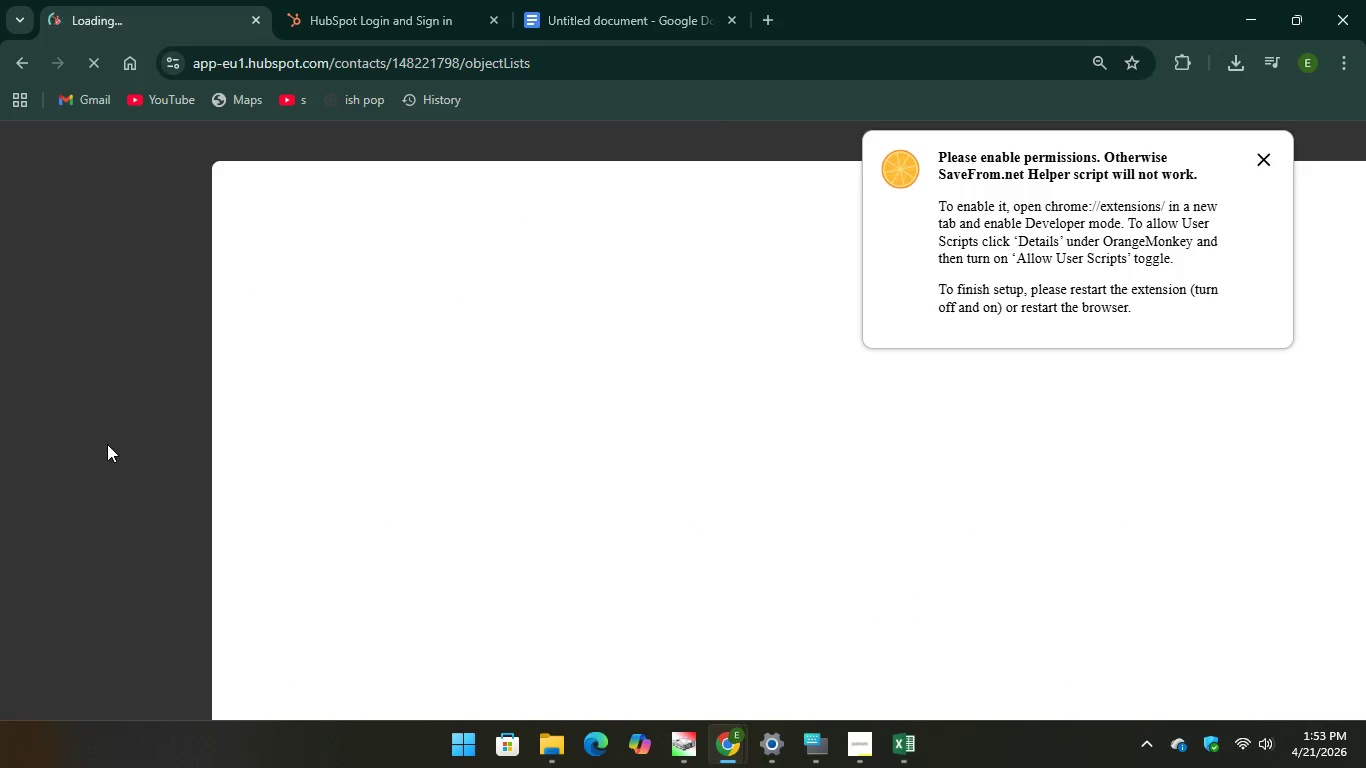 
wait(7.39)
 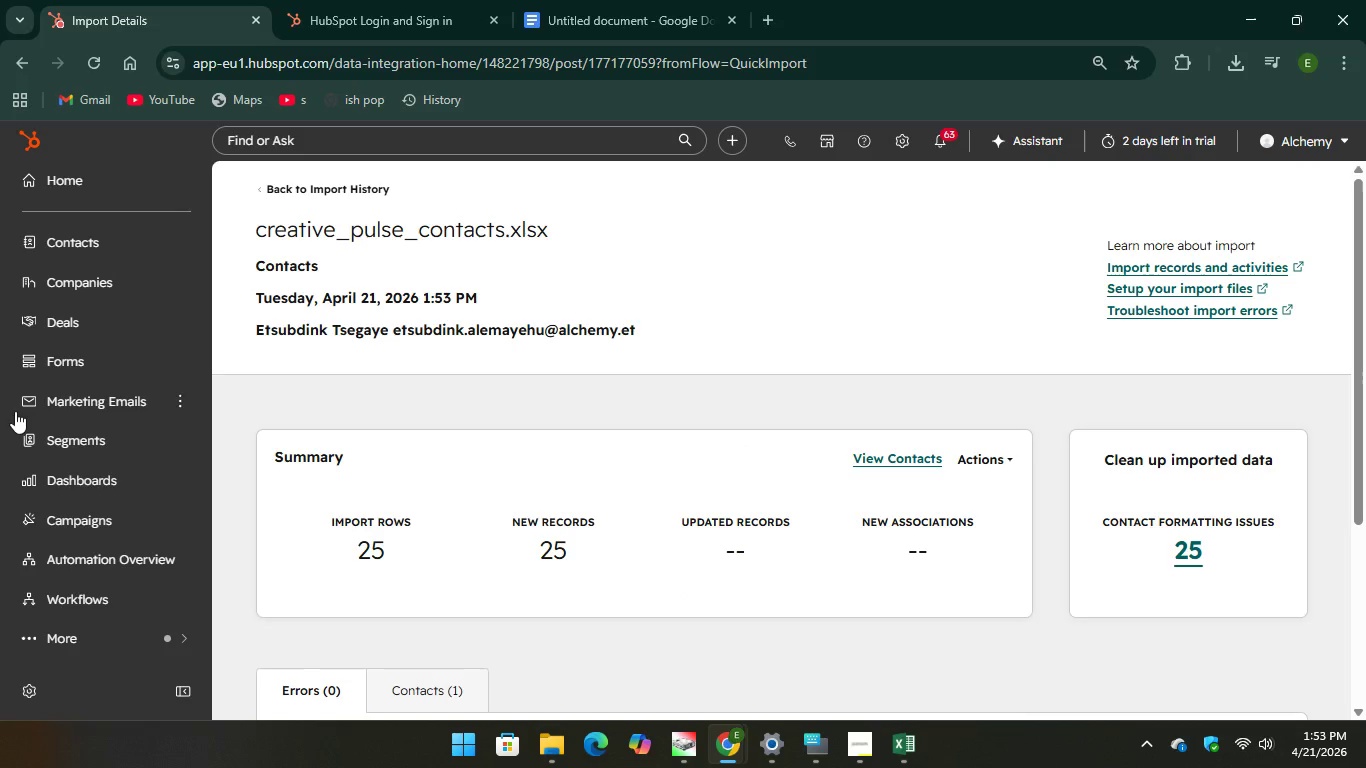 
left_click([1260, 162])
 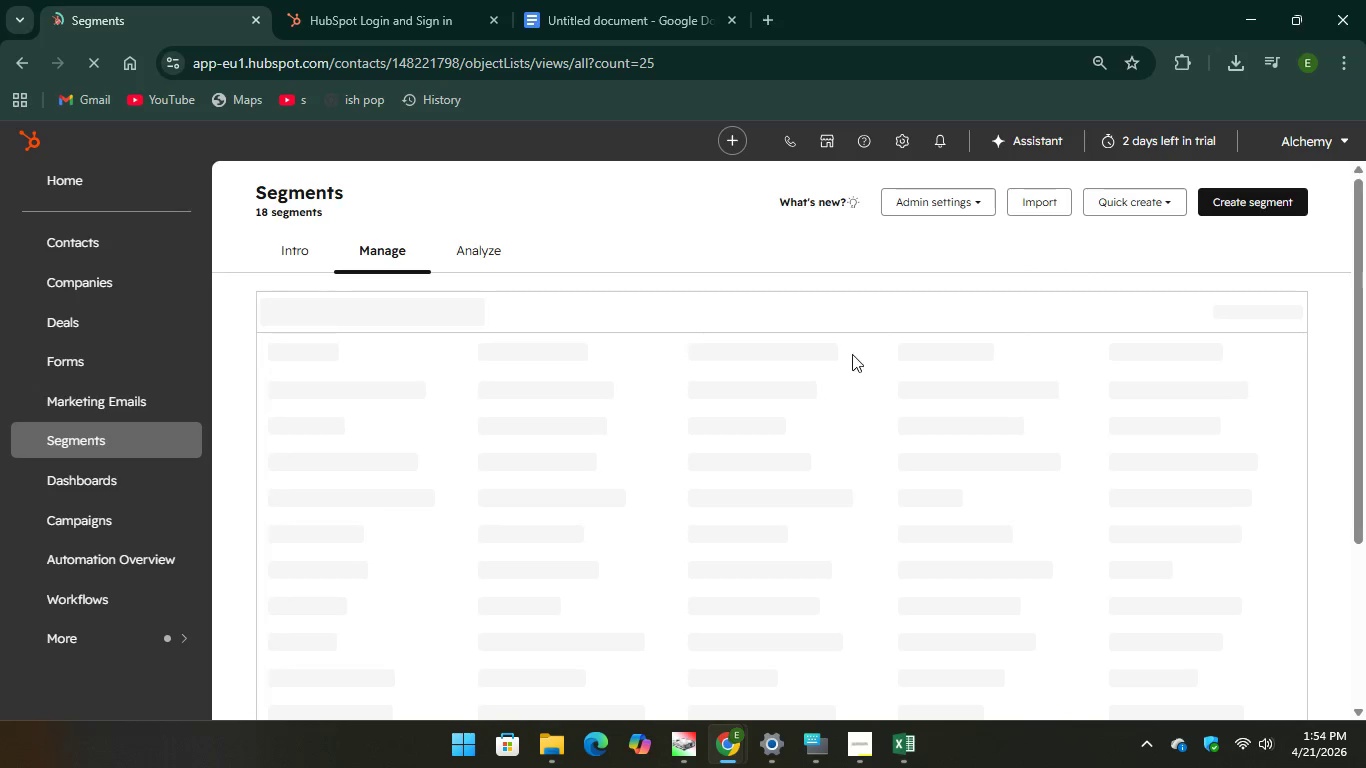 
wait(8.5)
 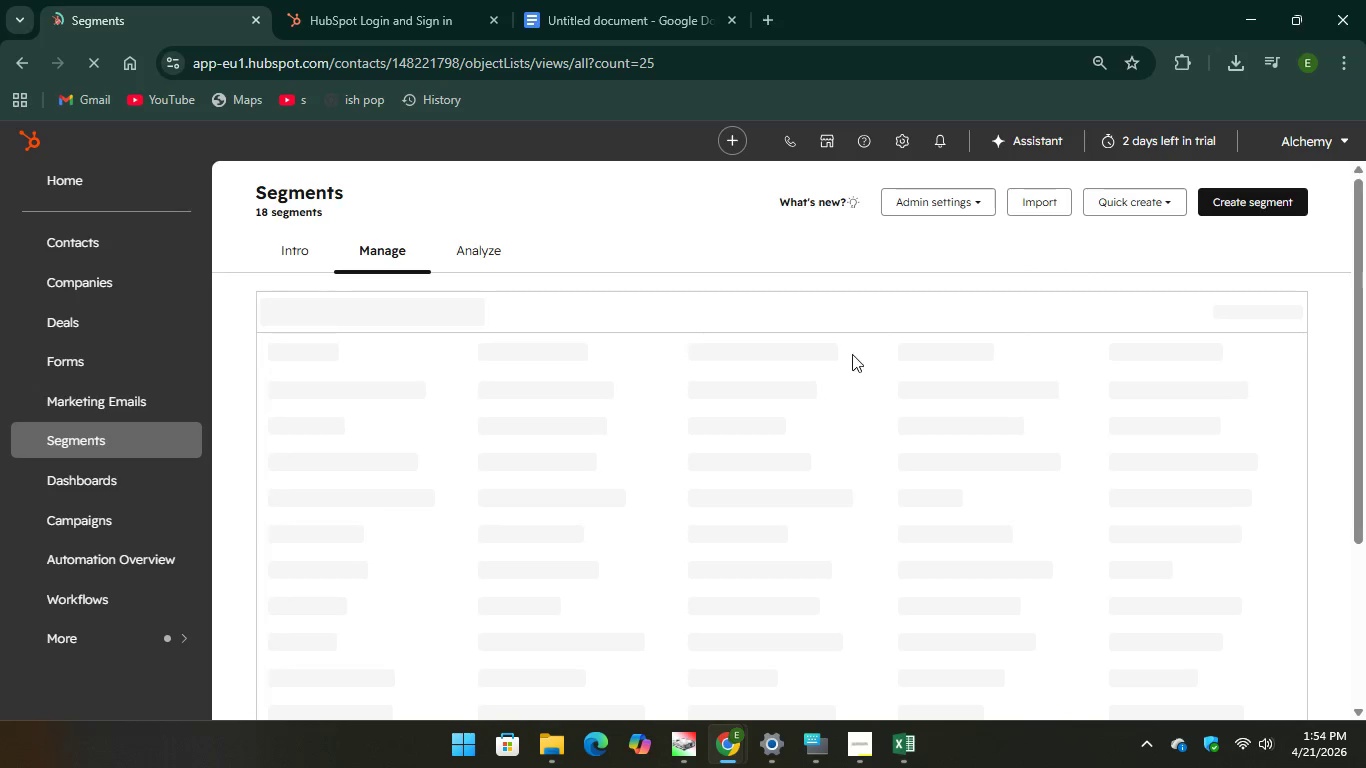 
left_click([655, 7])
 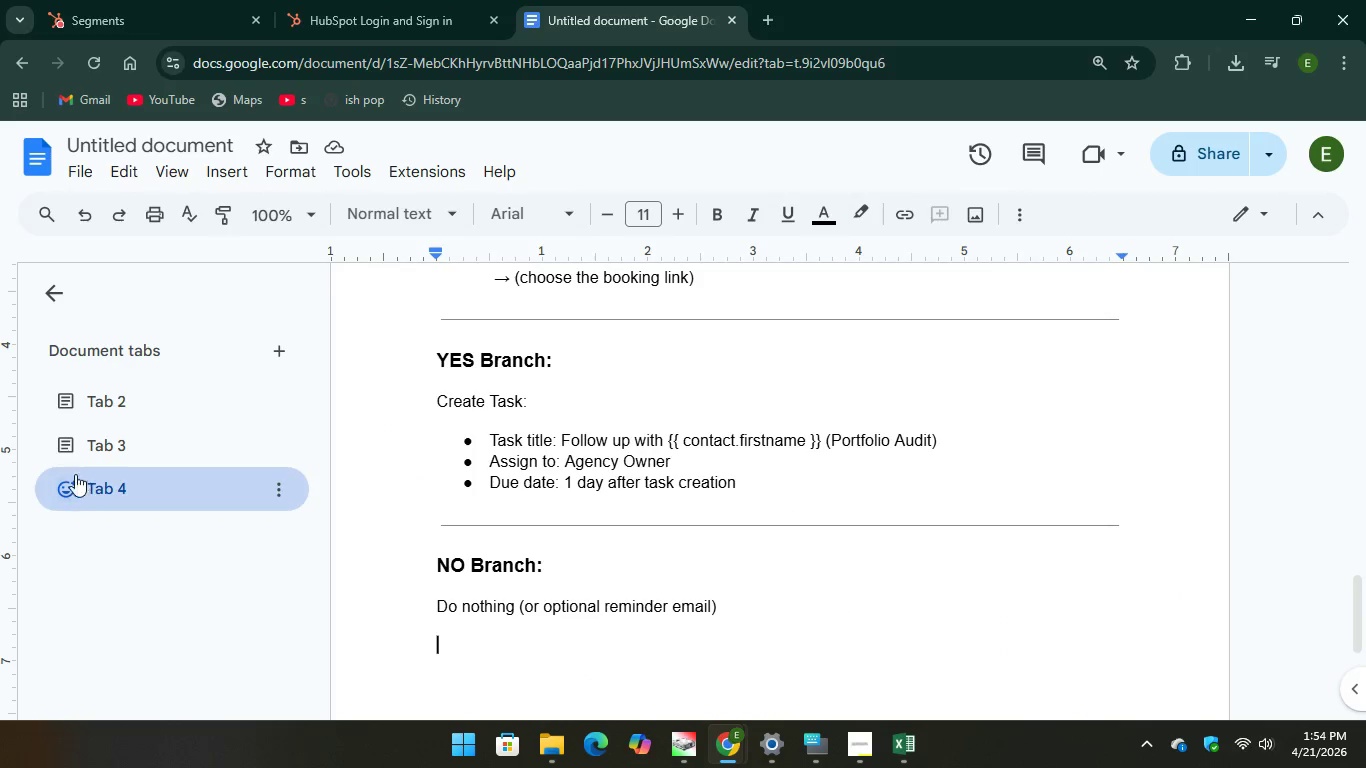 
left_click([136, 388])
 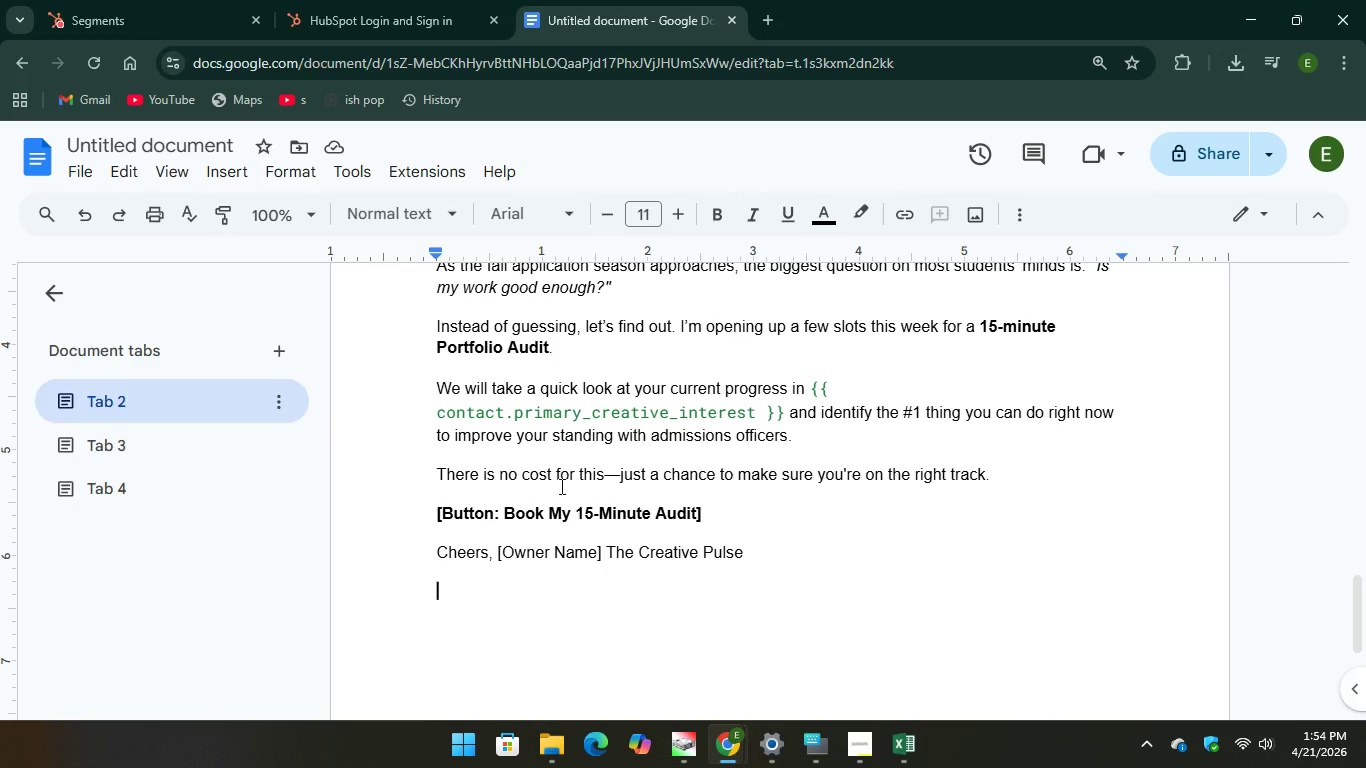 
scroll: coordinate [644, 484], scroll_direction: up, amount: 27.0
 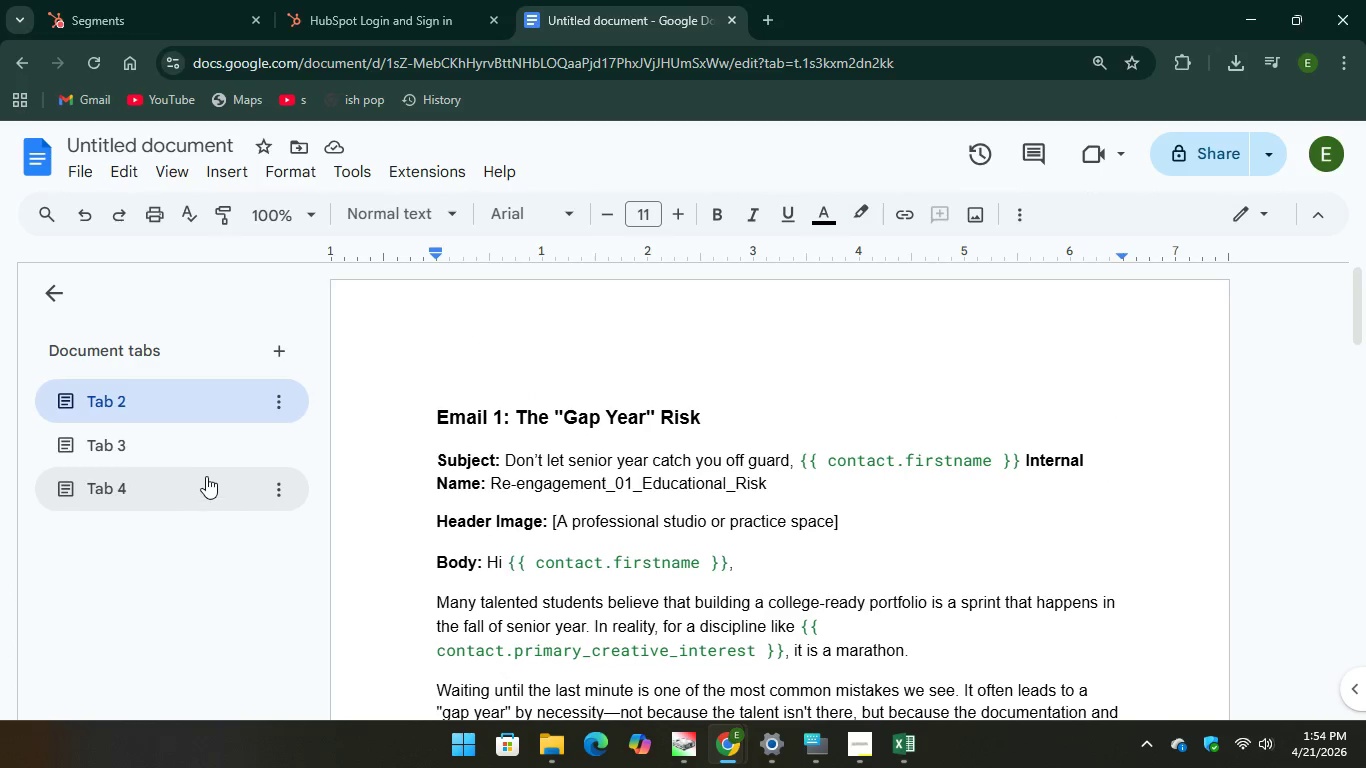 
left_click([214, 447])
 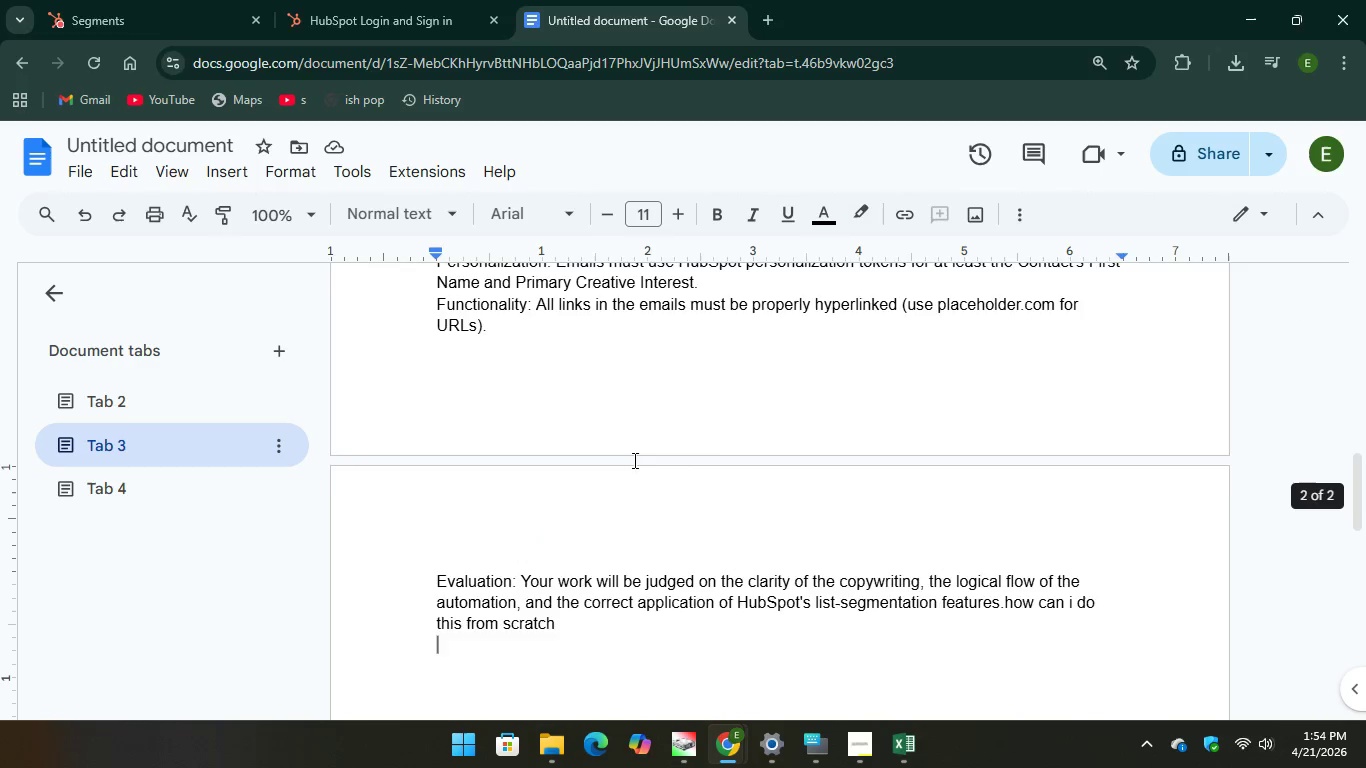 
scroll: coordinate [682, 477], scroll_direction: up, amount: 12.0
 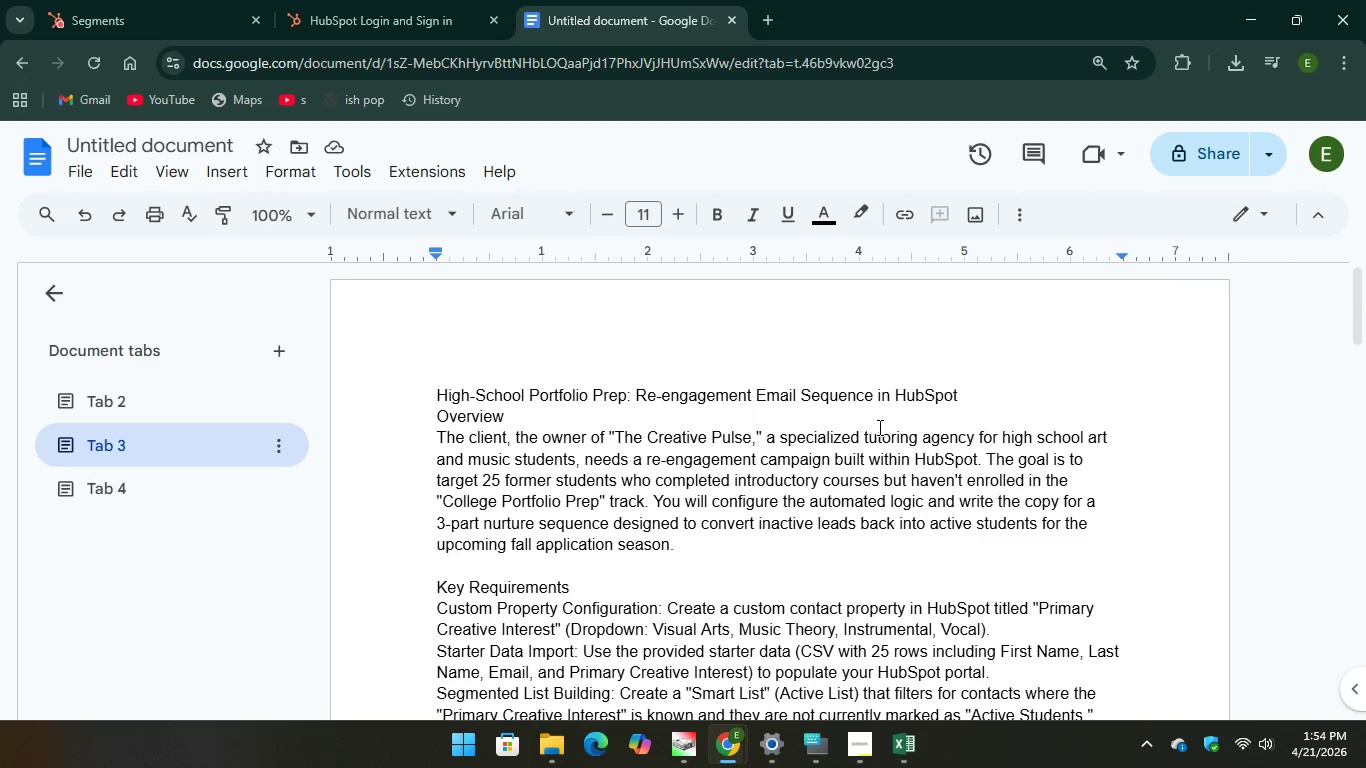 
scroll: coordinate [726, 475], scroll_direction: down, amount: 3.0
 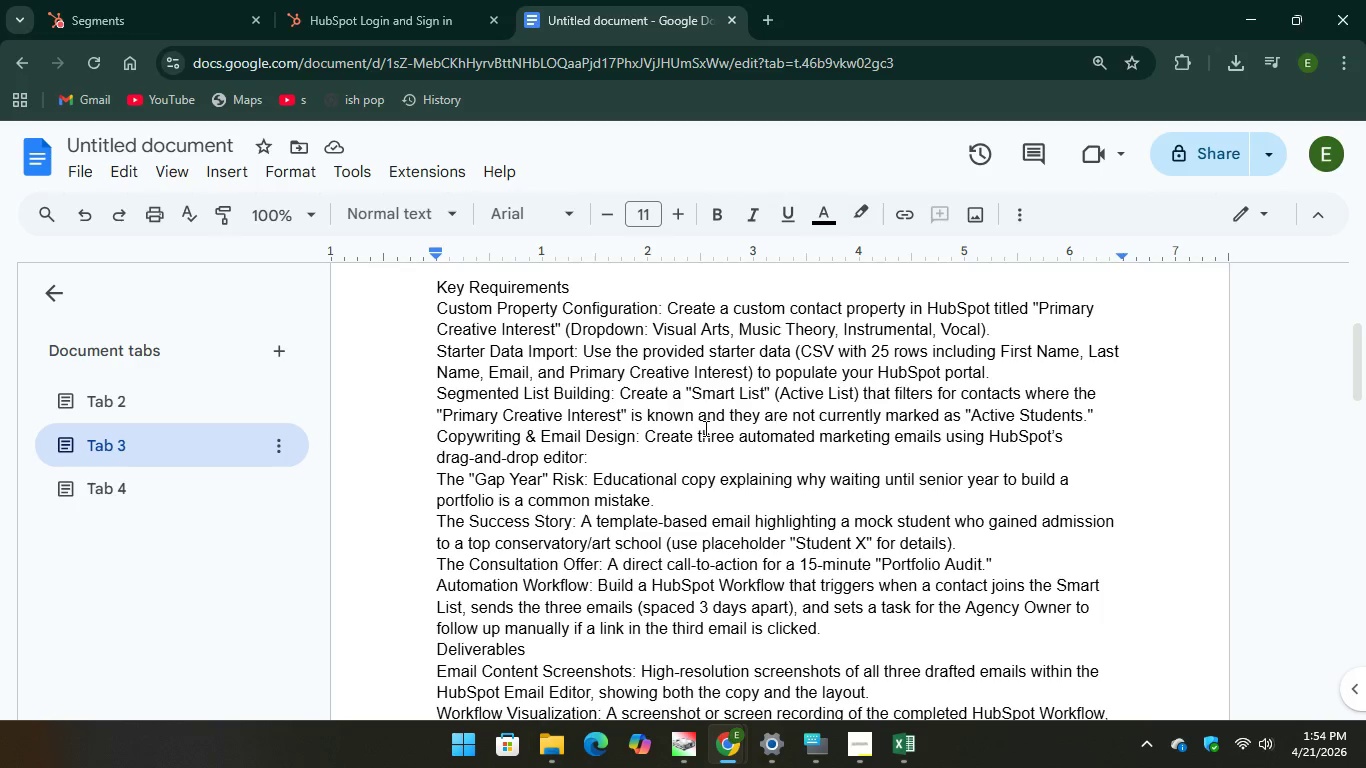 
wait(13.63)
 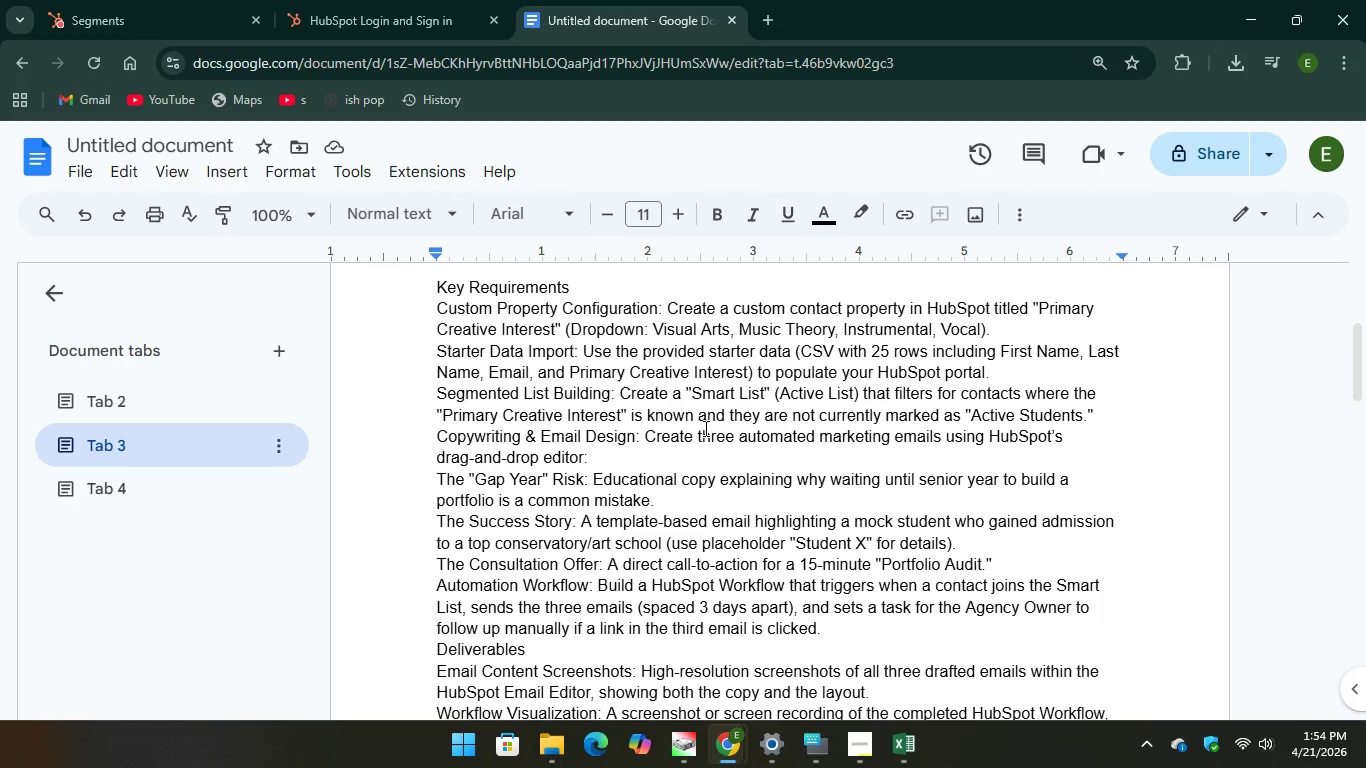 
scroll: coordinate [598, 467], scroll_direction: down, amount: 1.0
 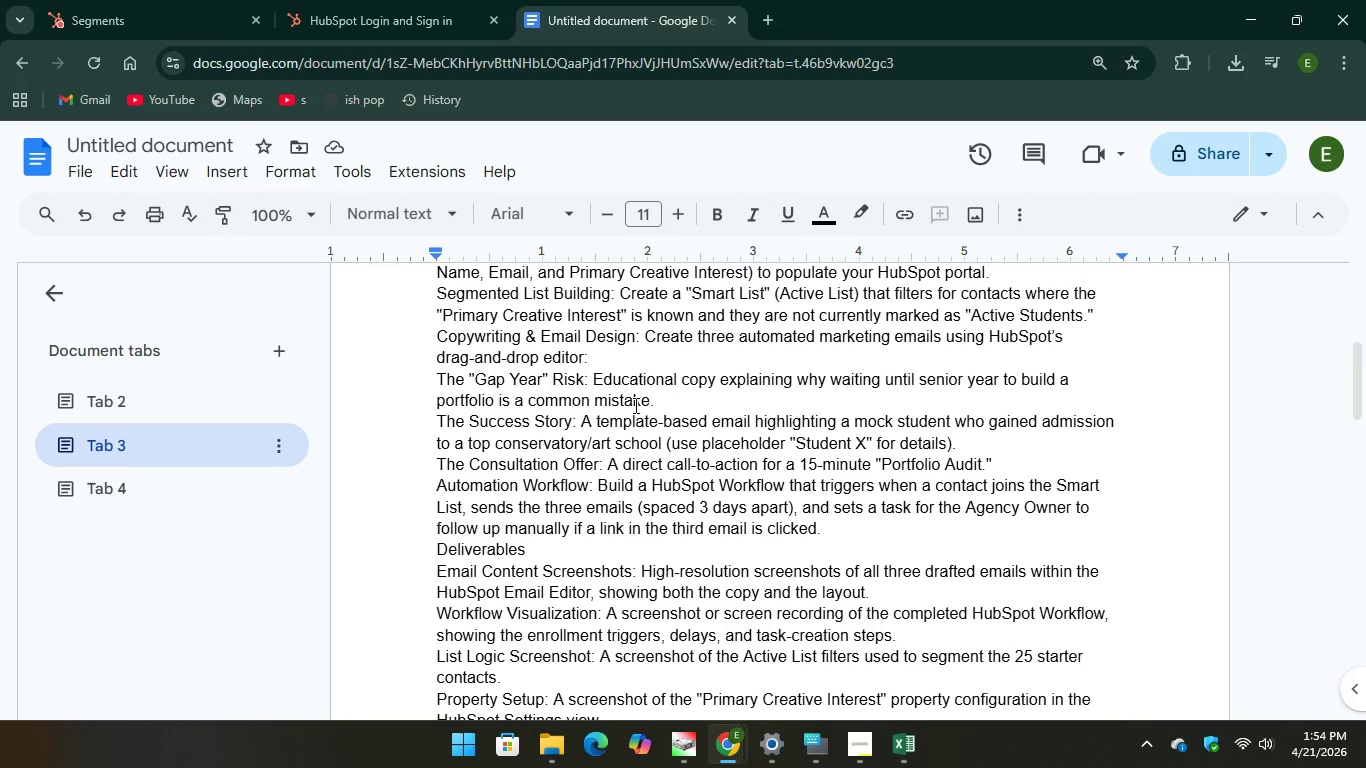 
scroll: coordinate [634, 405], scroll_direction: up, amount: 1.0
 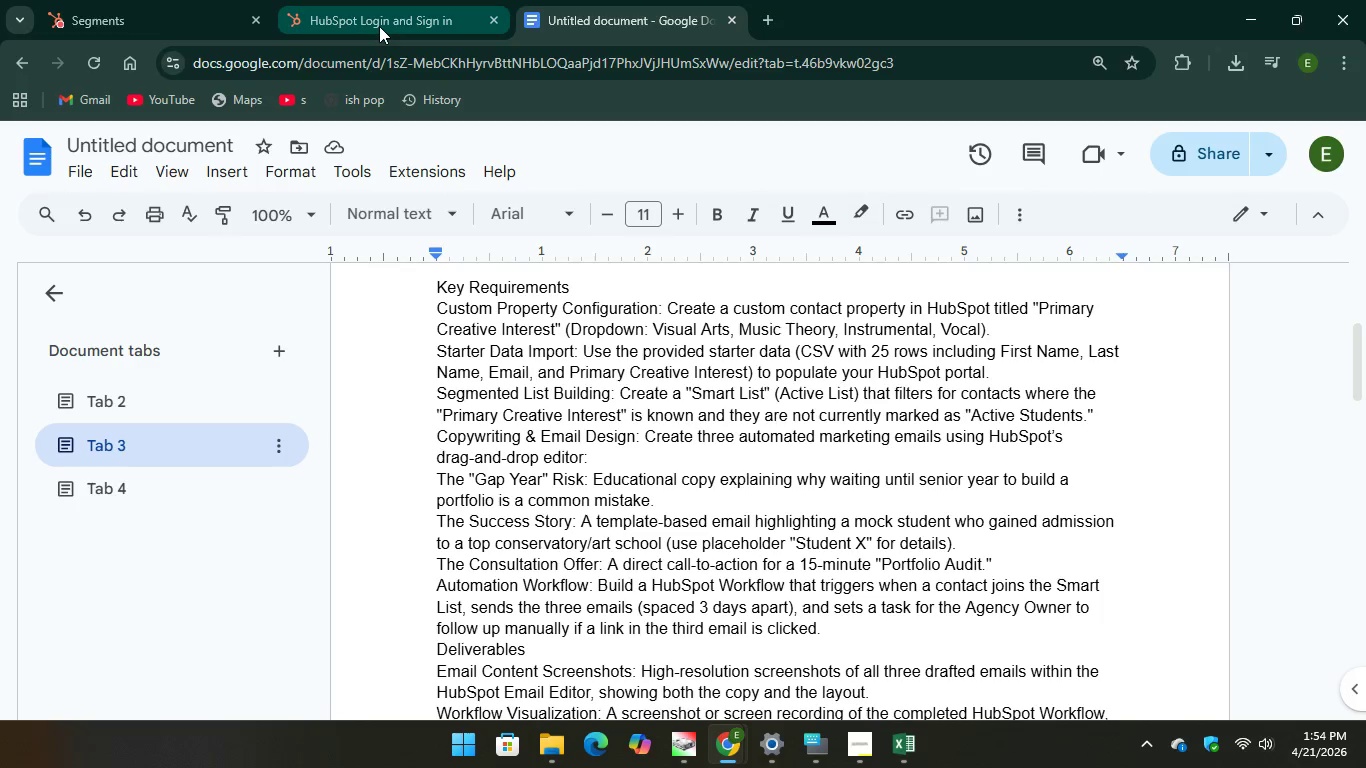 
left_click([379, 26])
 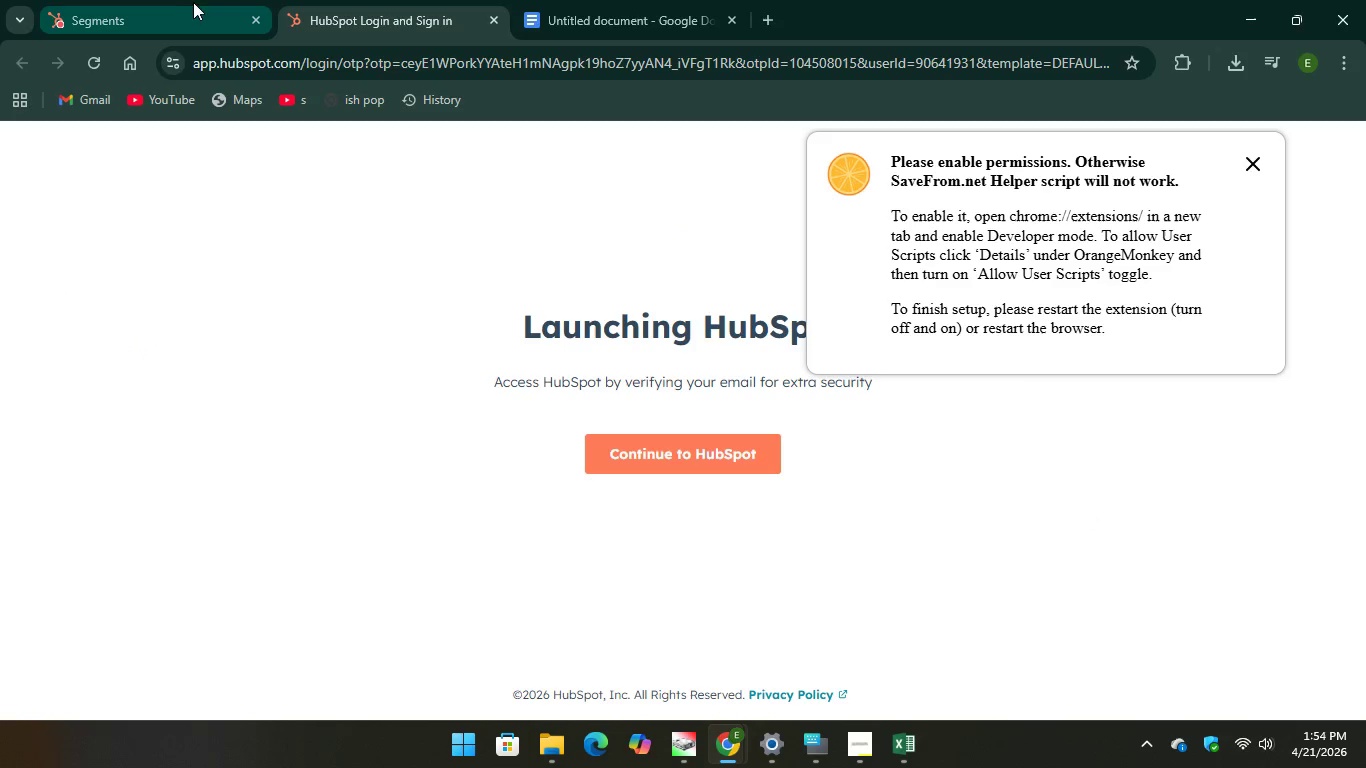 
left_click([177, 22])
 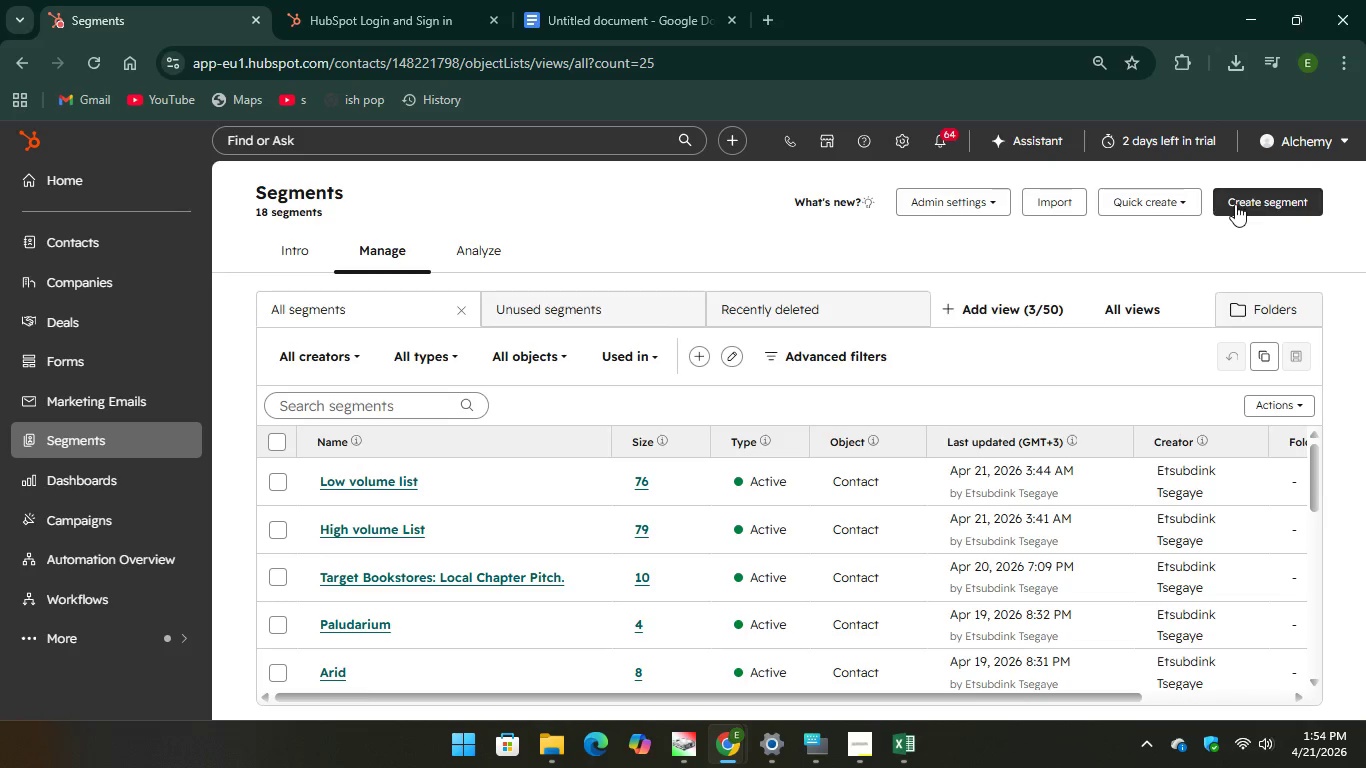 
left_click([578, 7])
 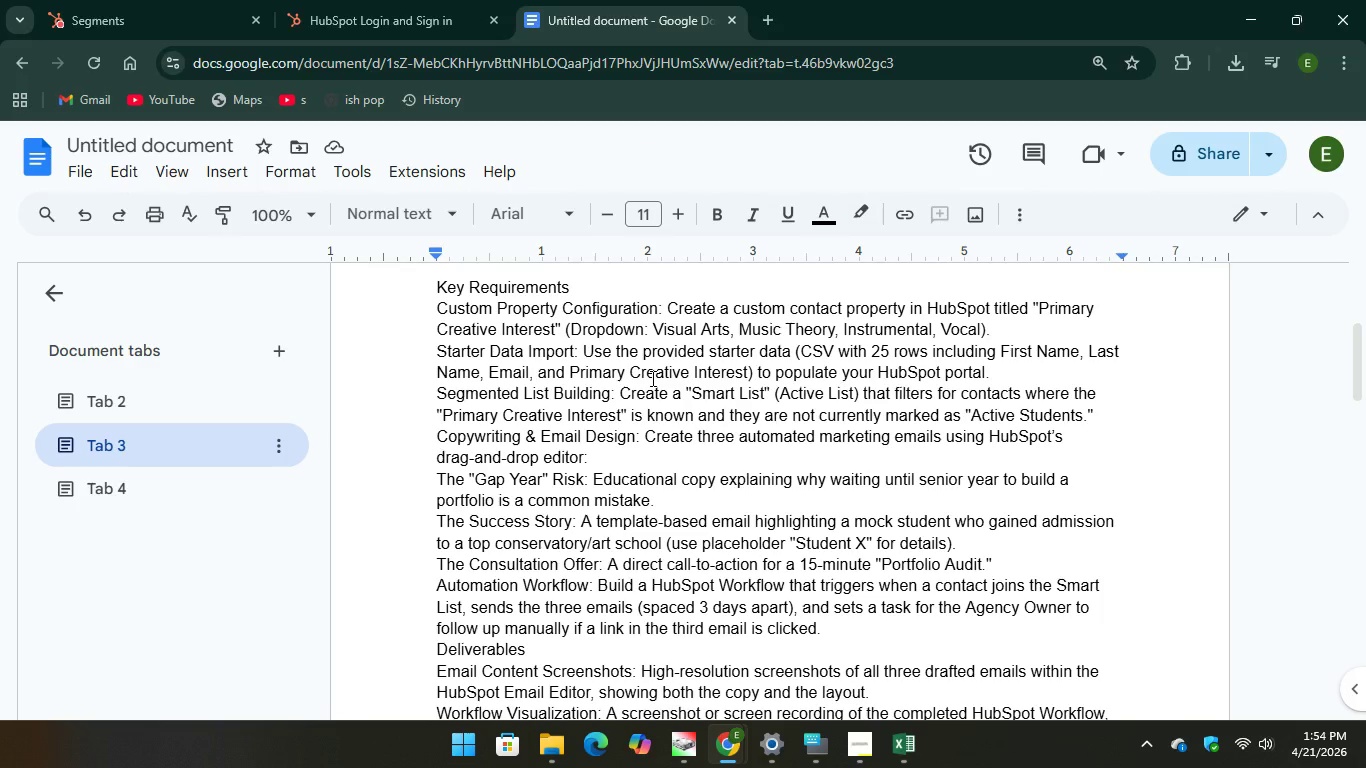 
scroll: coordinate [651, 378], scroll_direction: up, amount: 1.0
 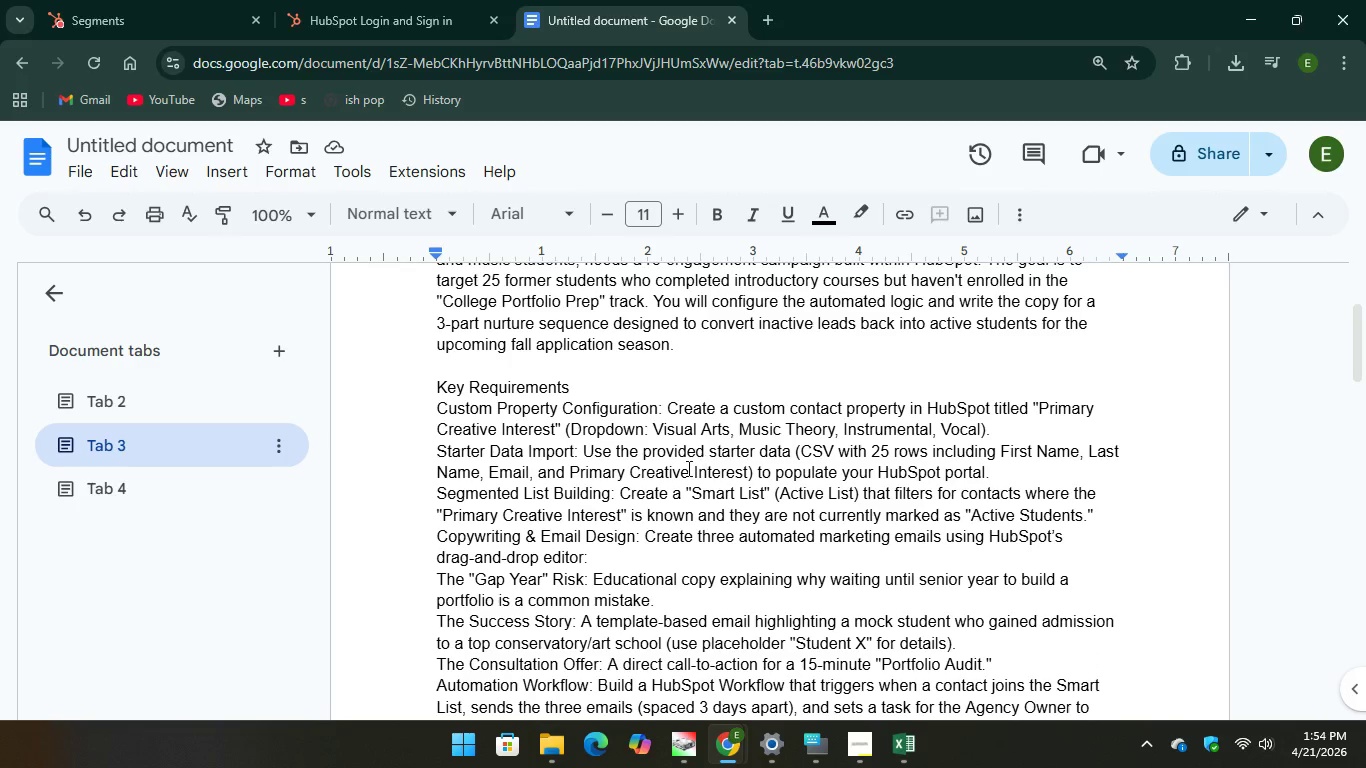 
scroll: coordinate [584, 441], scroll_direction: down, amount: 1.0
 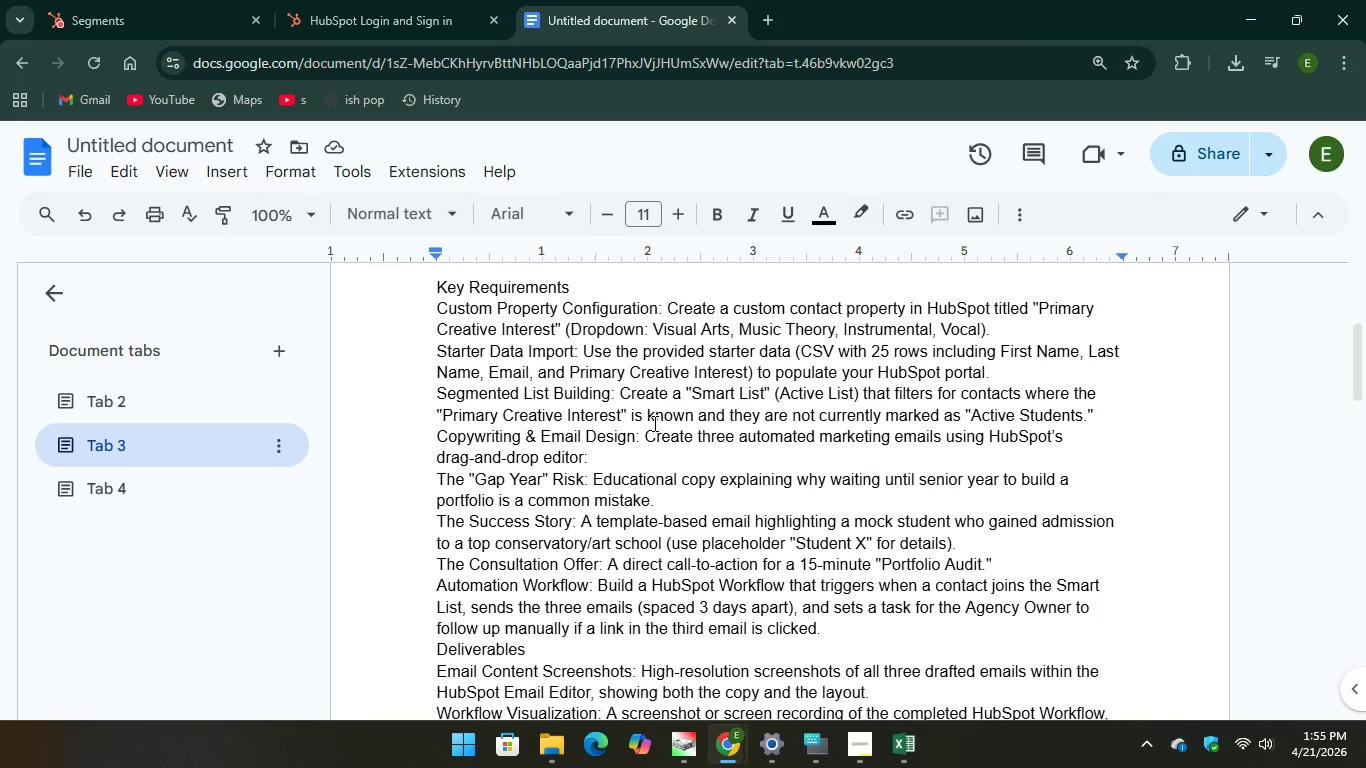 
wait(28.45)
 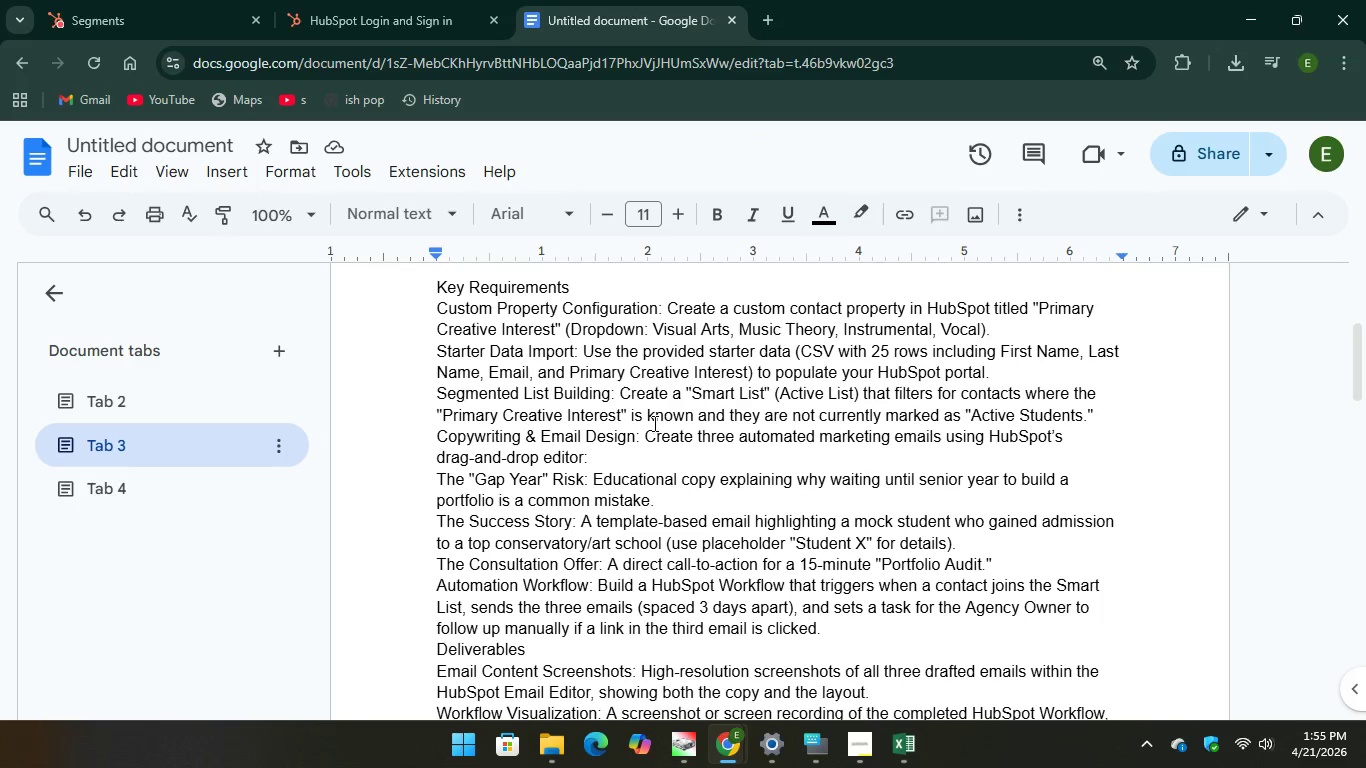 
left_click([102, 8])
 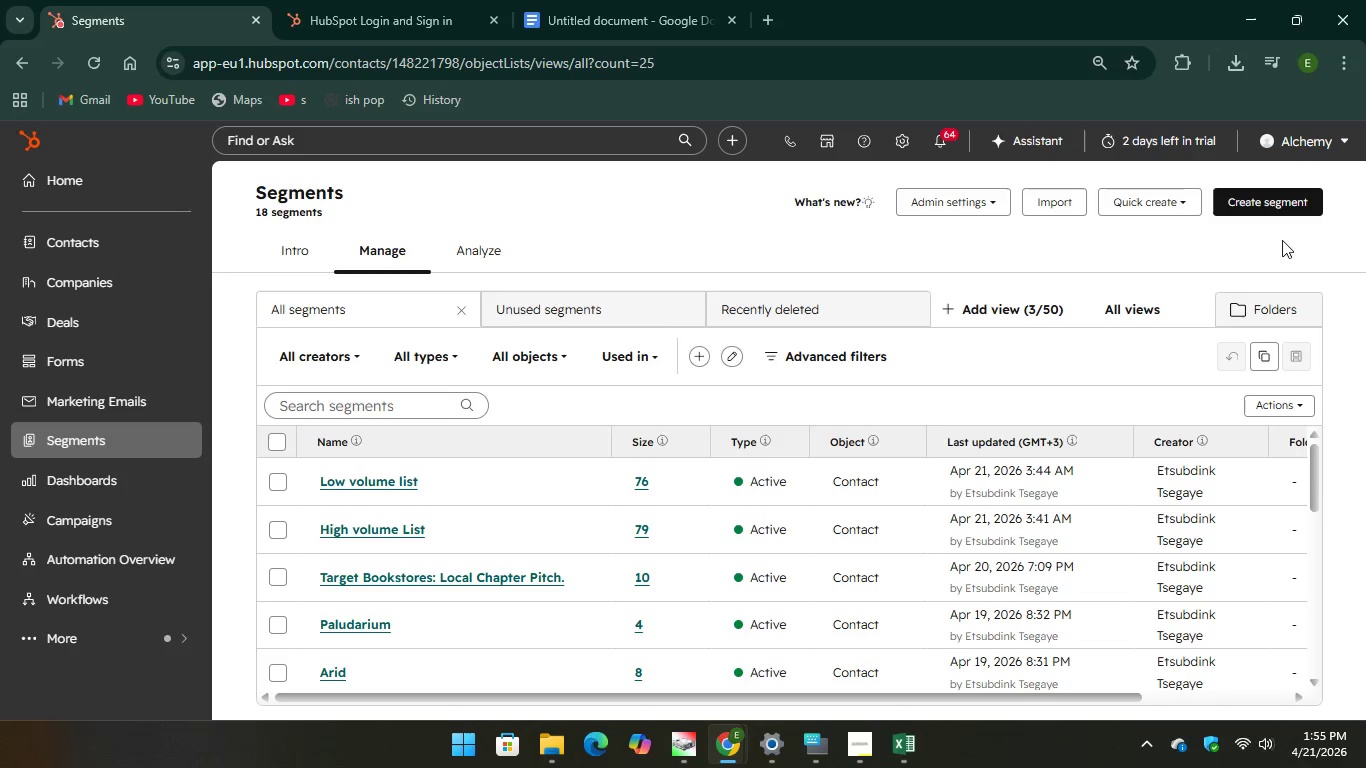 
left_click([1269, 197])
 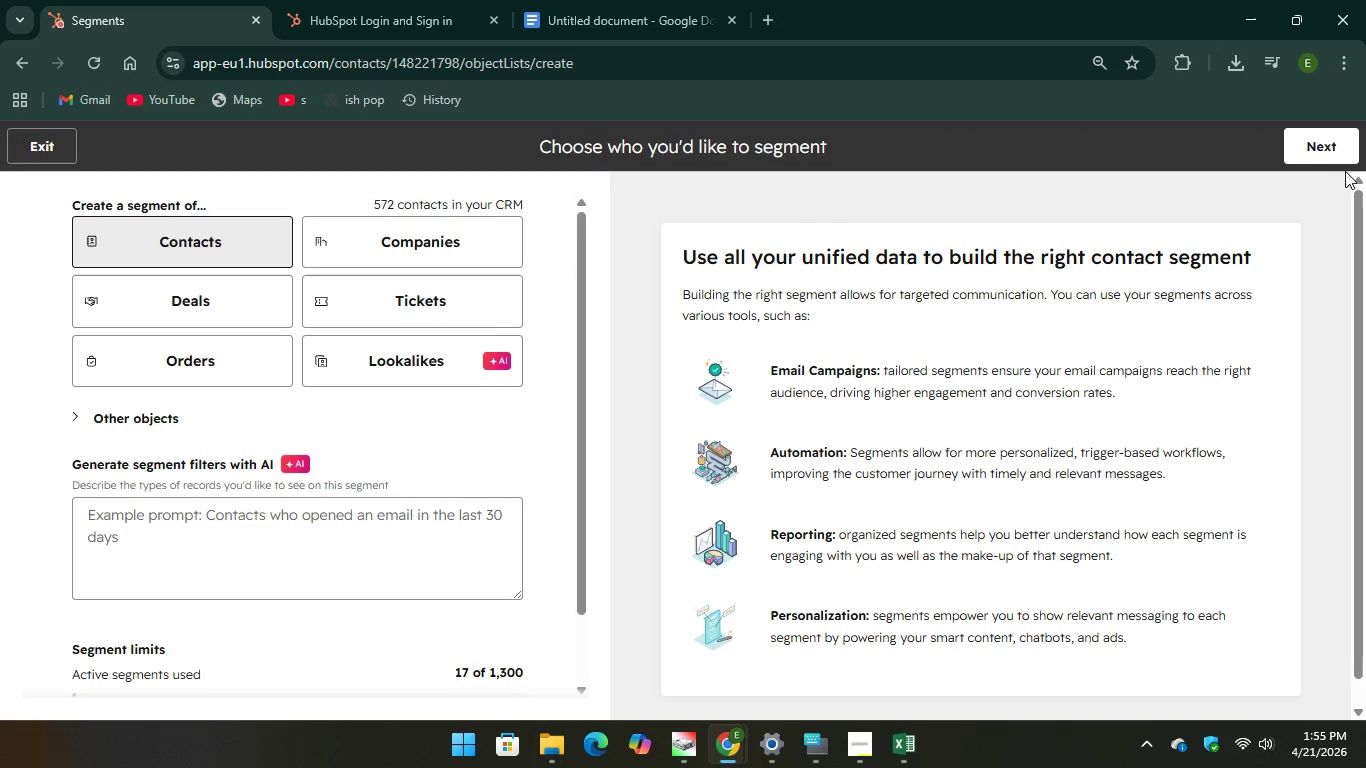 
left_click([1328, 143])
 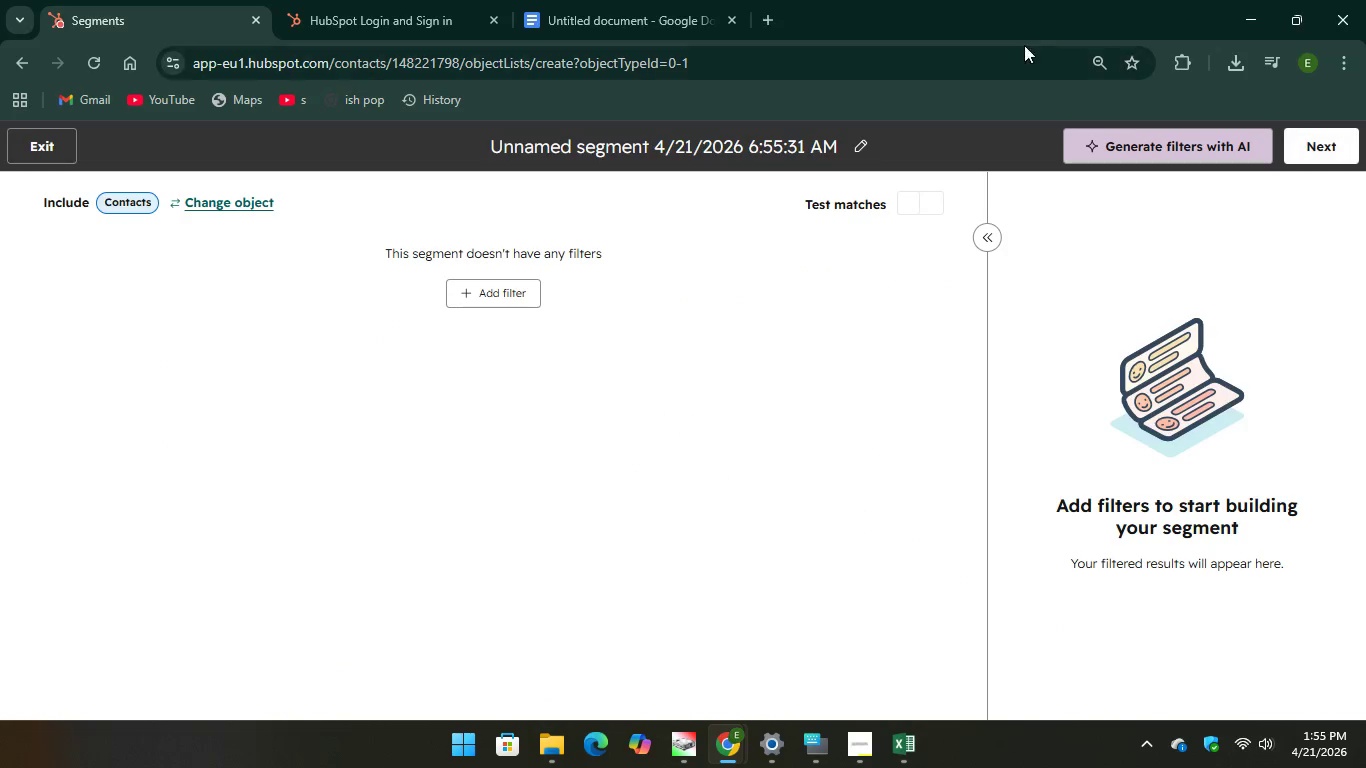 
left_click([867, 146])
 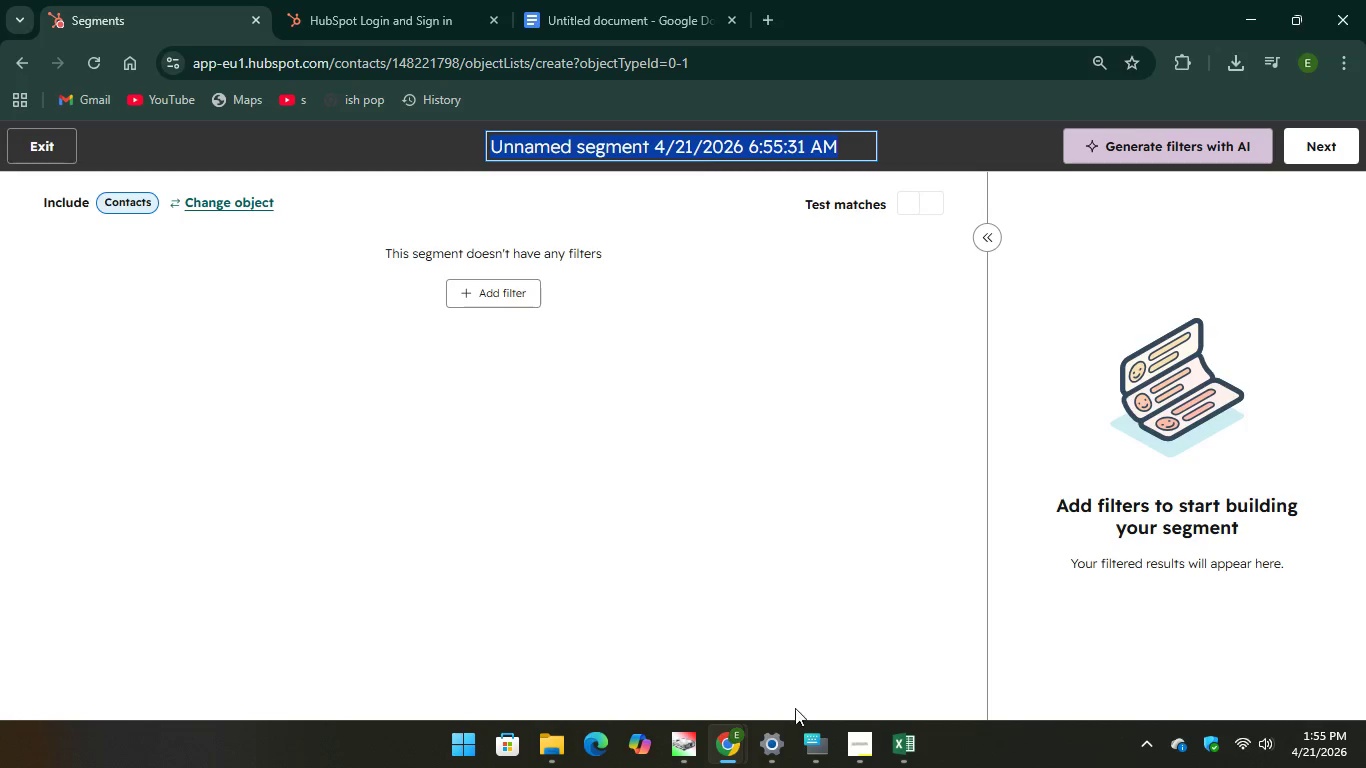 
left_click([824, 742])
 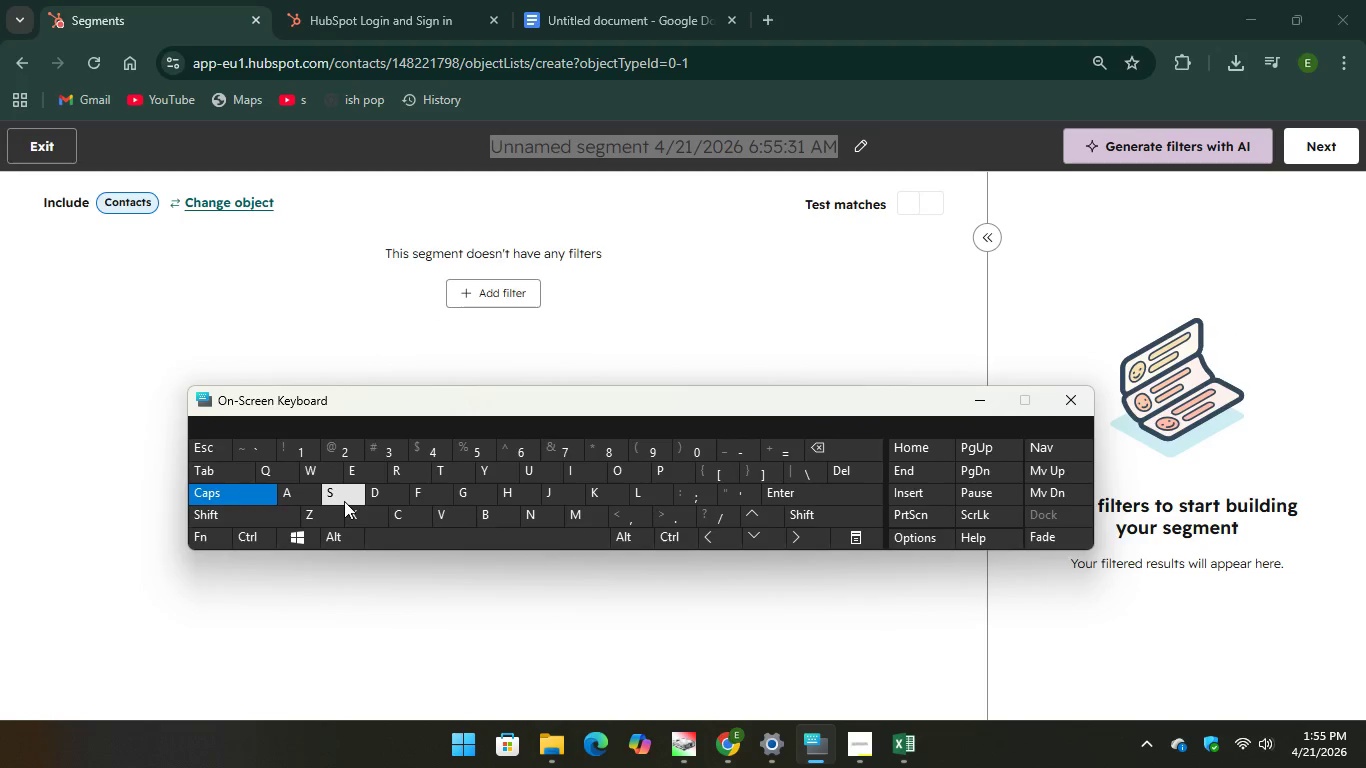 
wait(11.34)
 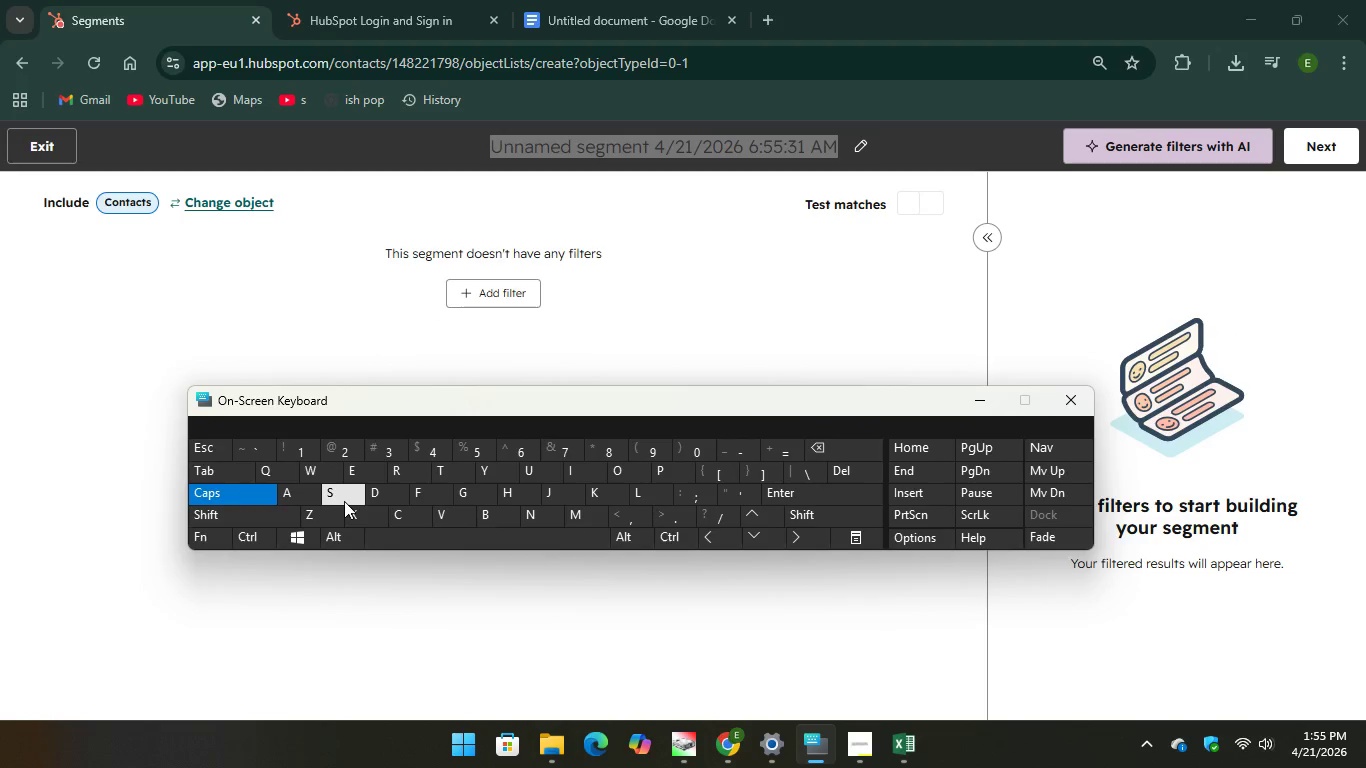 
type(Sma)
 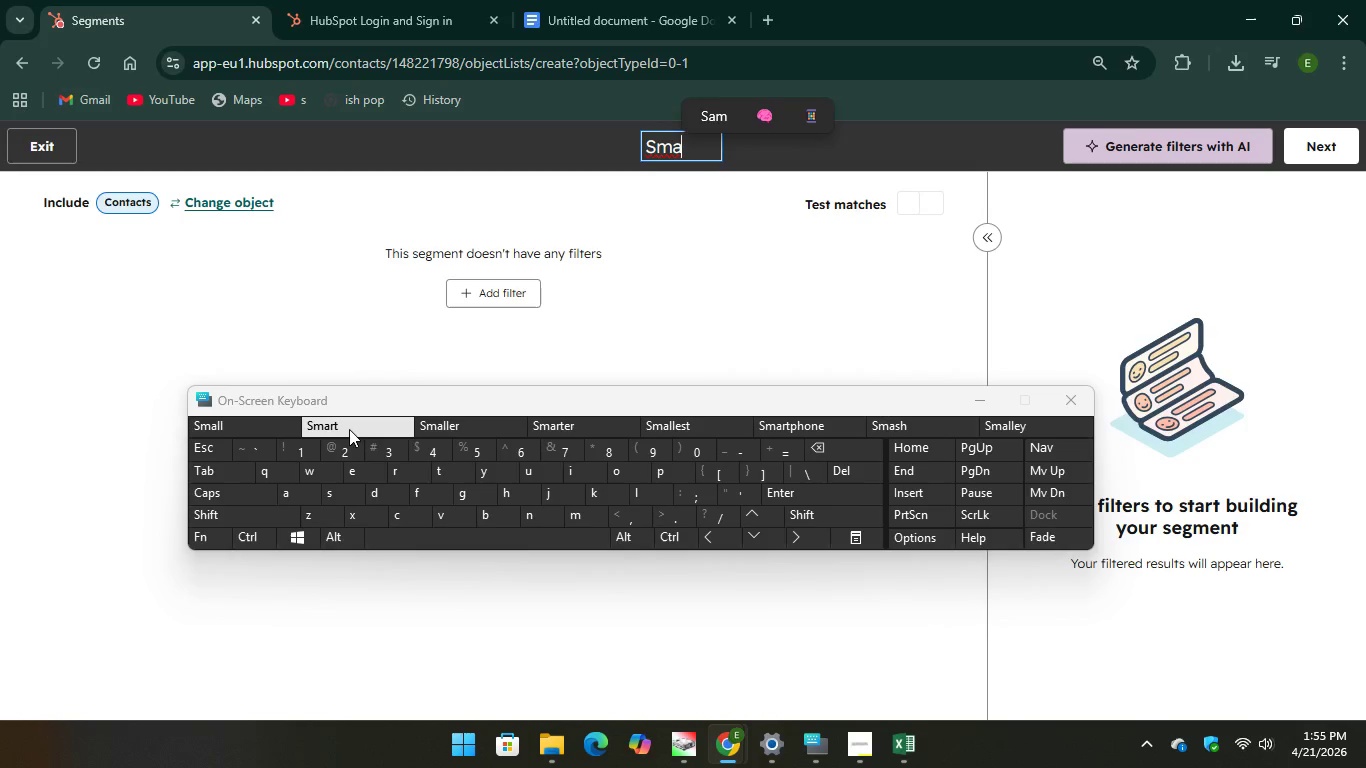 
type(list)
 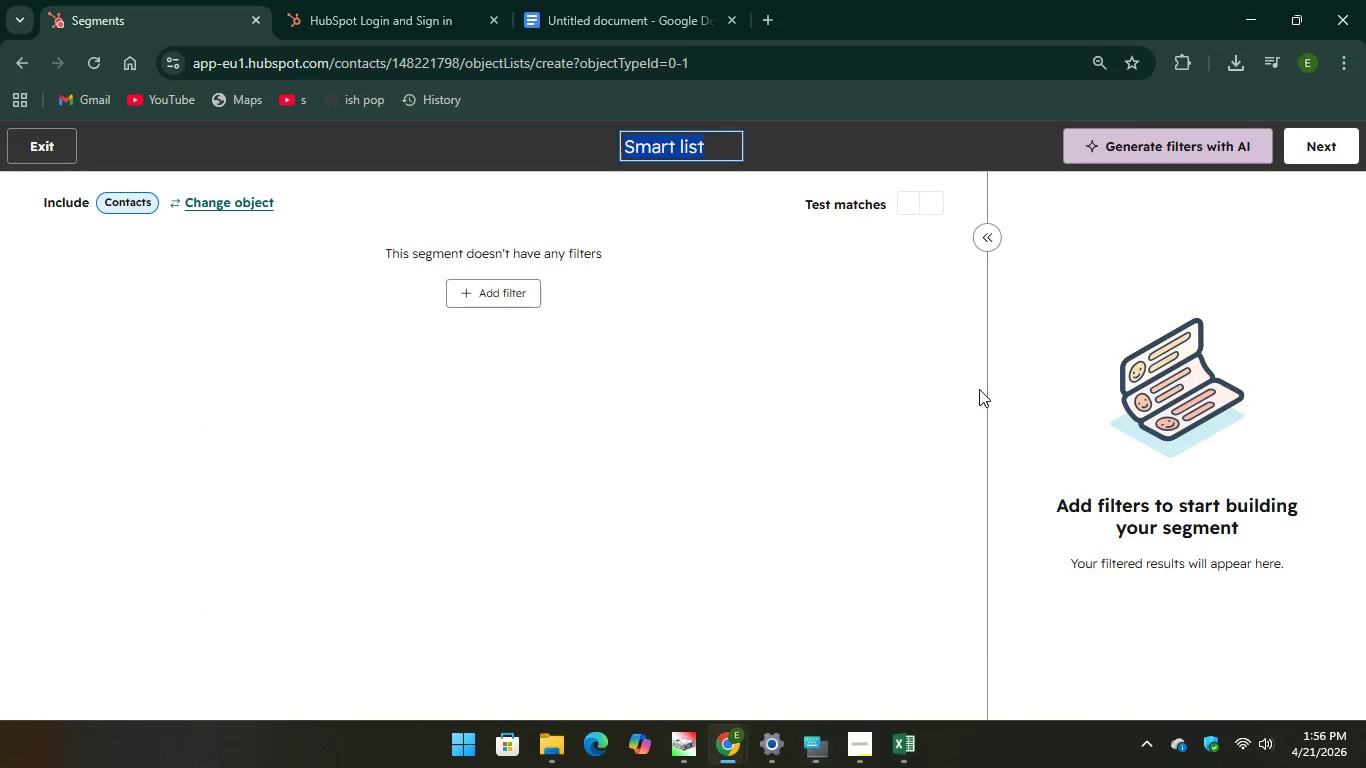 
left_click([483, 301])
 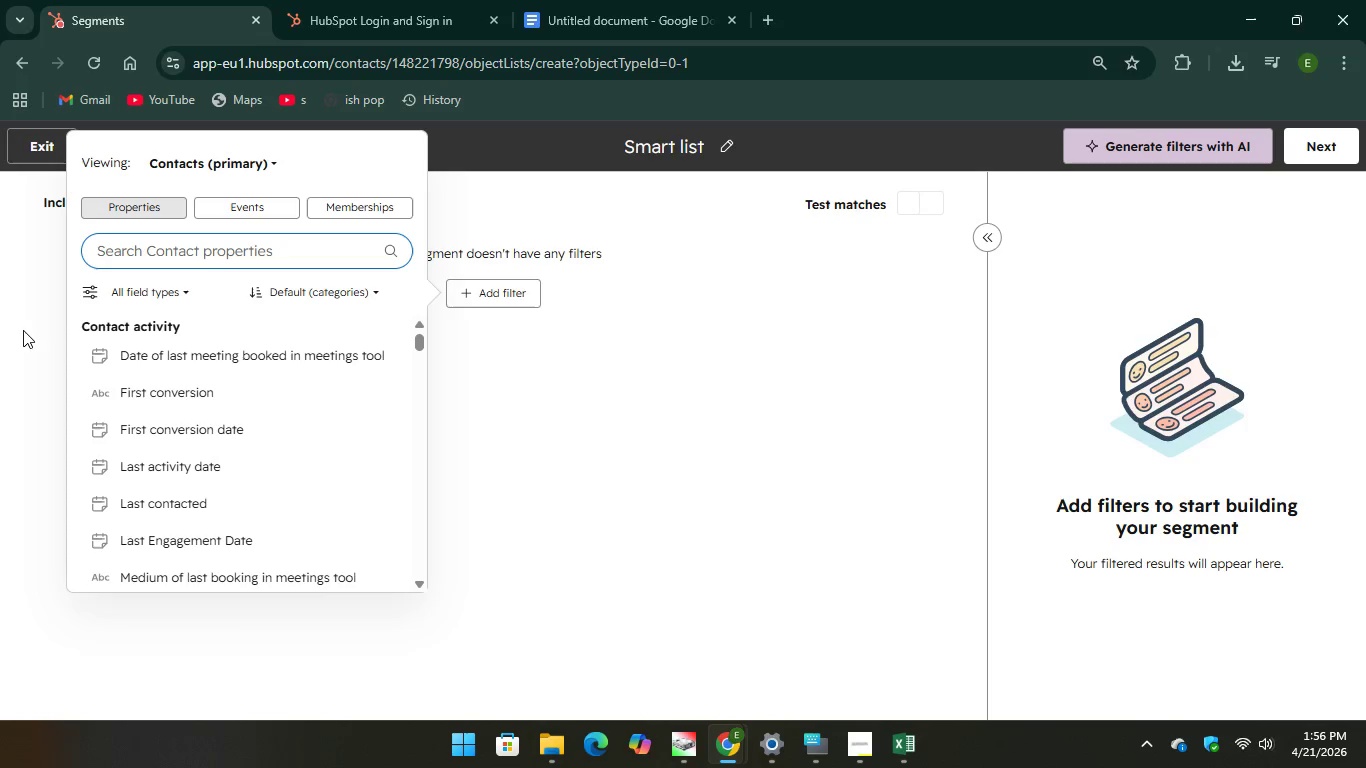 
wait(15.77)
 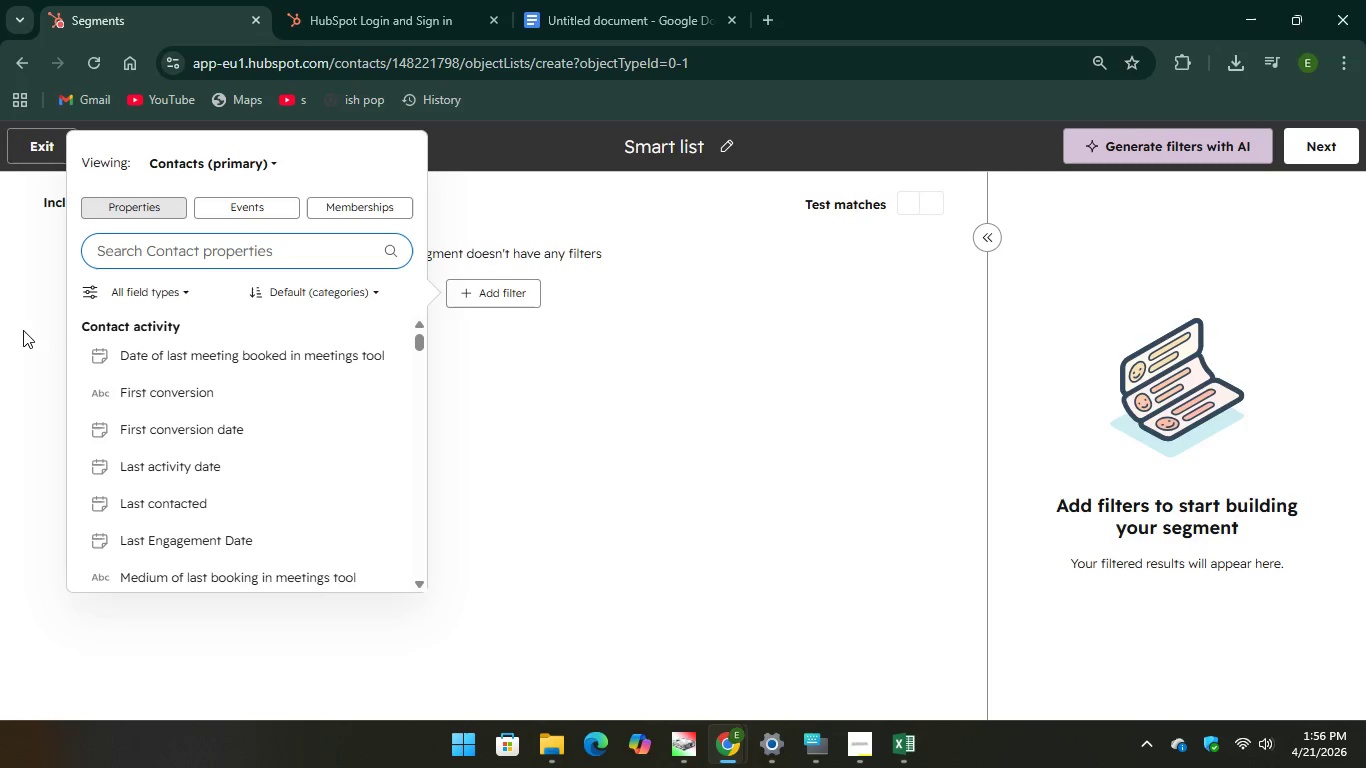 
left_click([795, 741])
 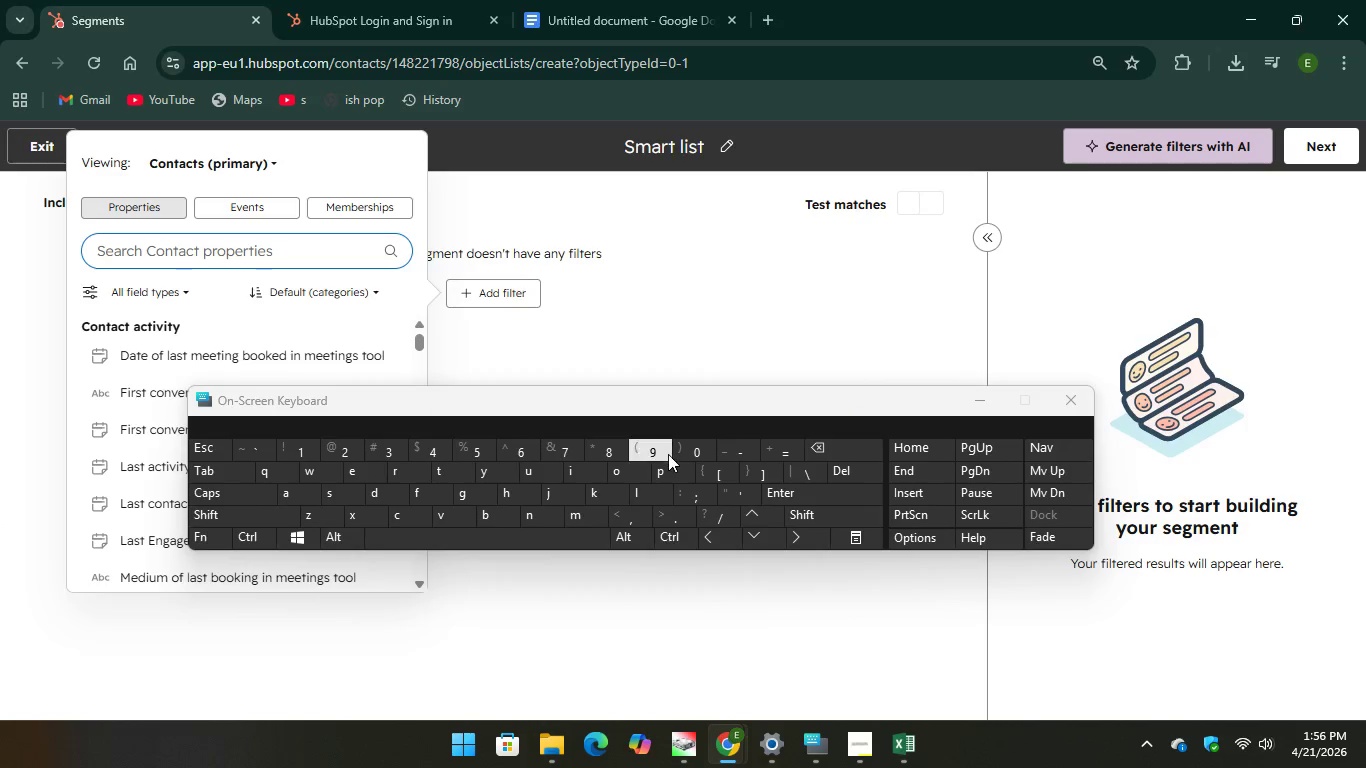 
type(prim)
 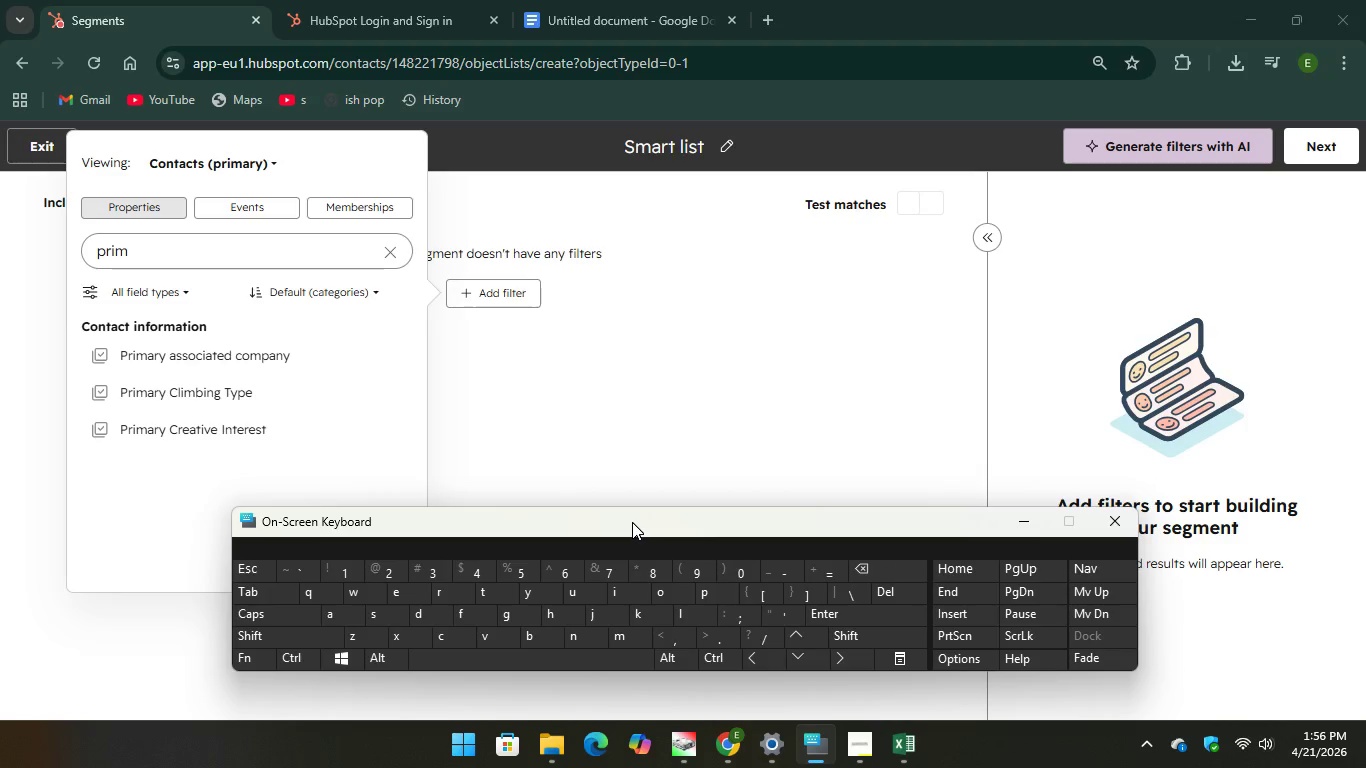 
wait(5.12)
 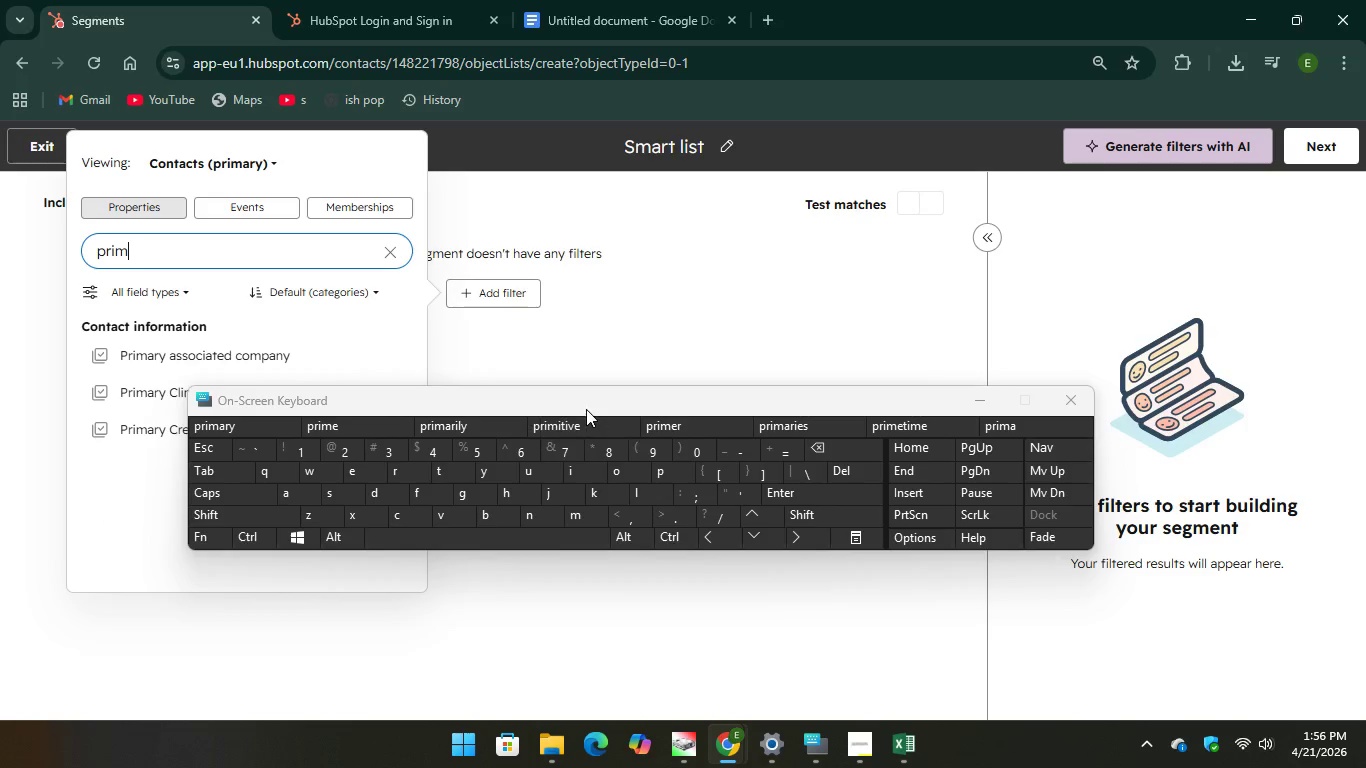 
left_click([163, 431])
 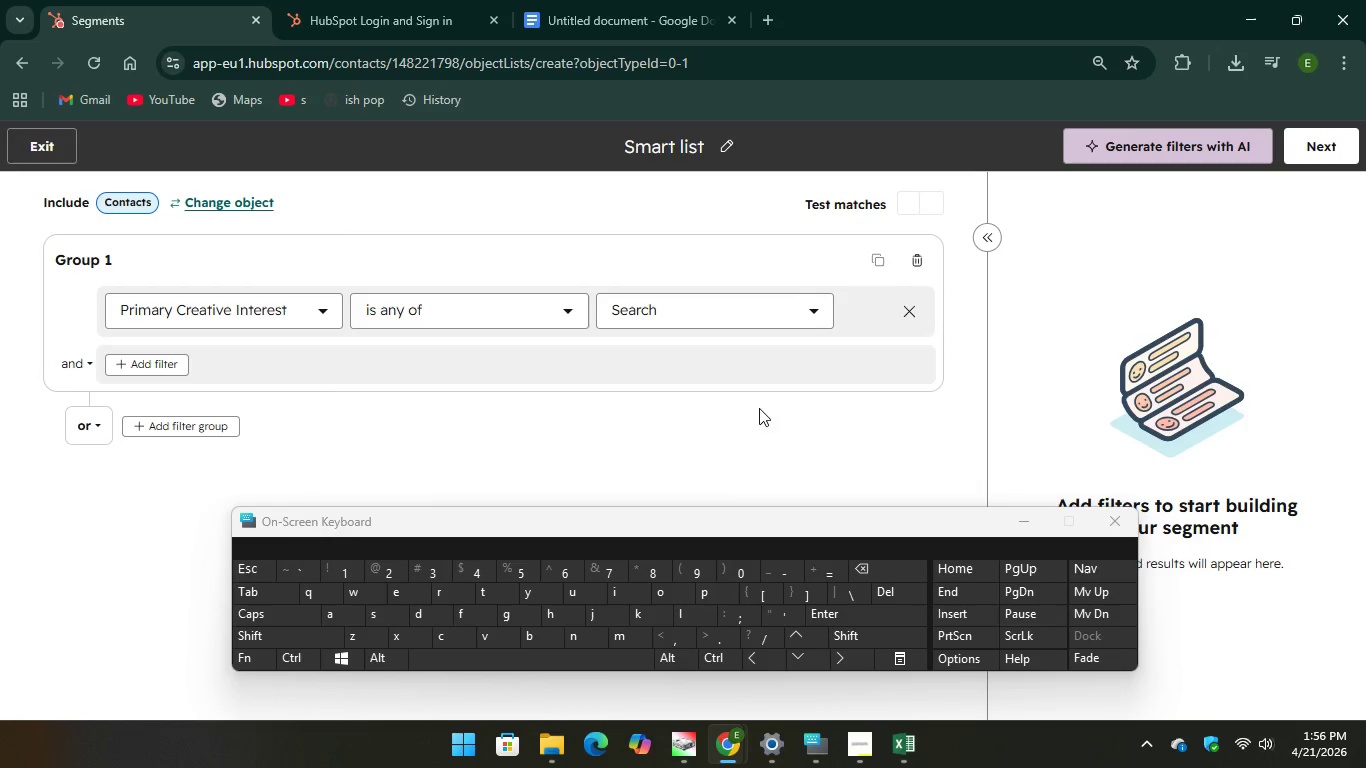 
mouse_move([491, 538])
 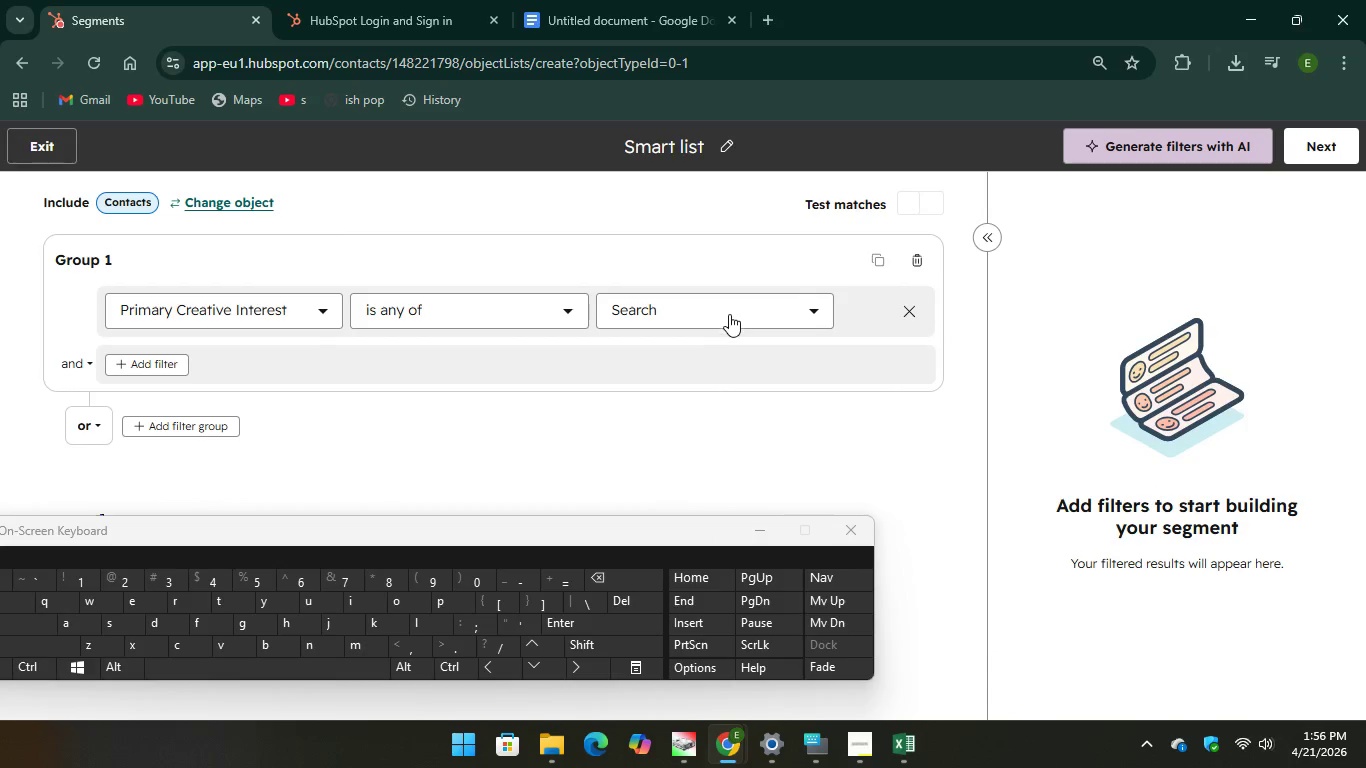 
left_click([729, 314])
 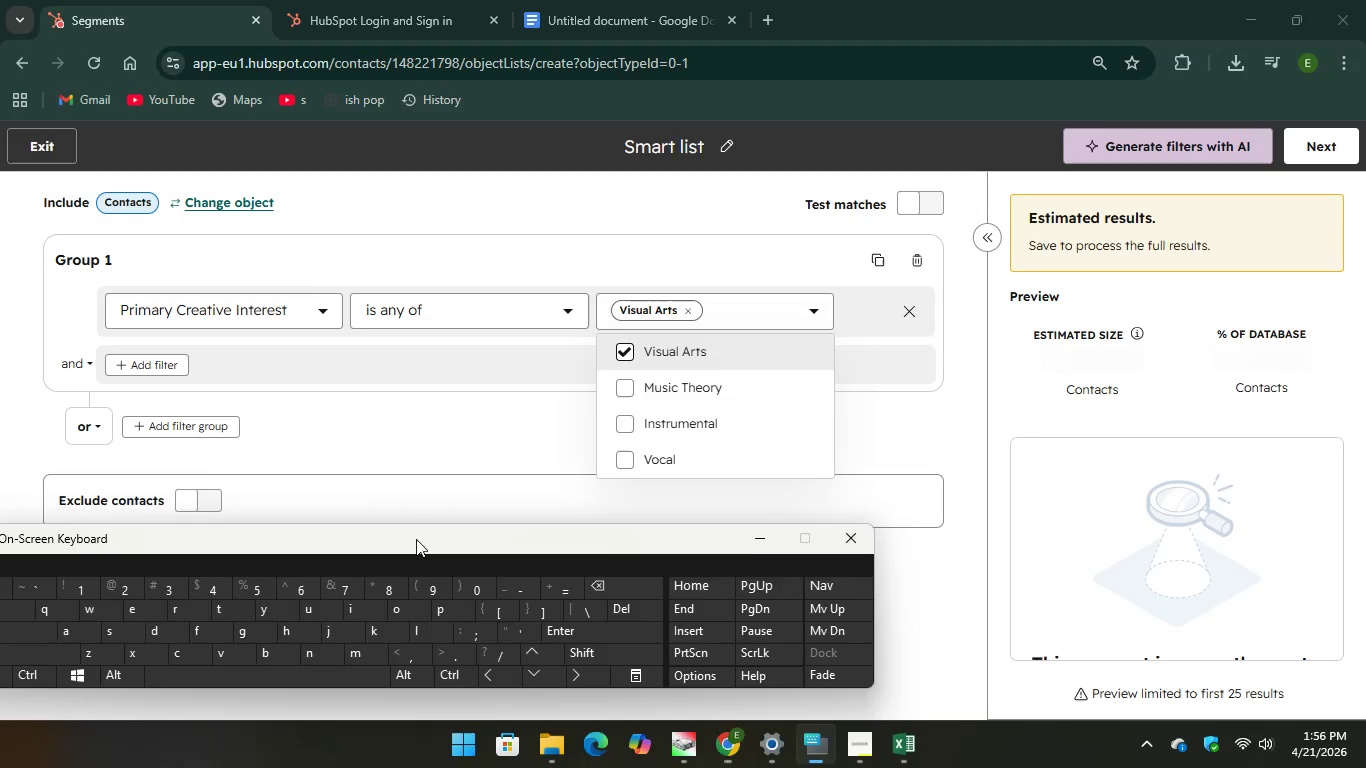 
wait(5.67)
 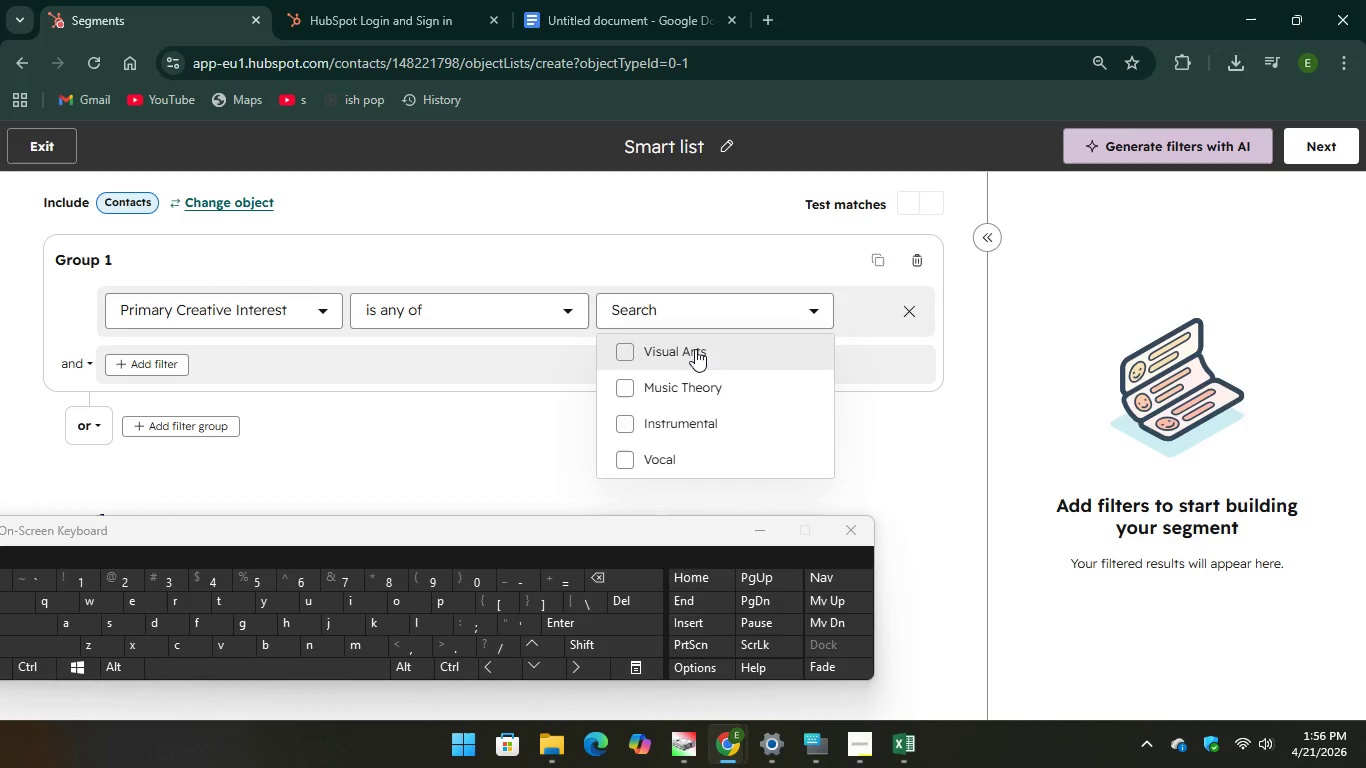 
left_click([166, 372])
 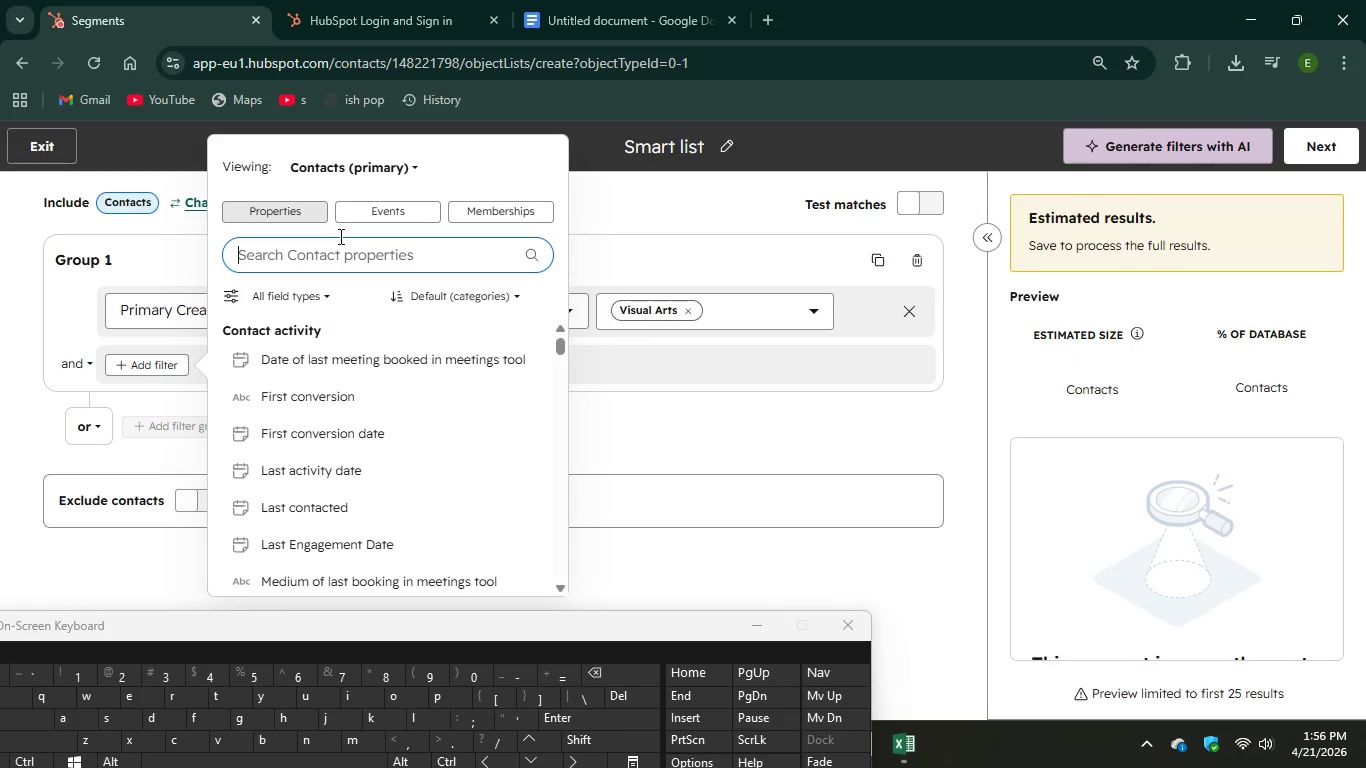 
scroll: coordinate [380, 400], scroll_direction: down, amount: 5.0
 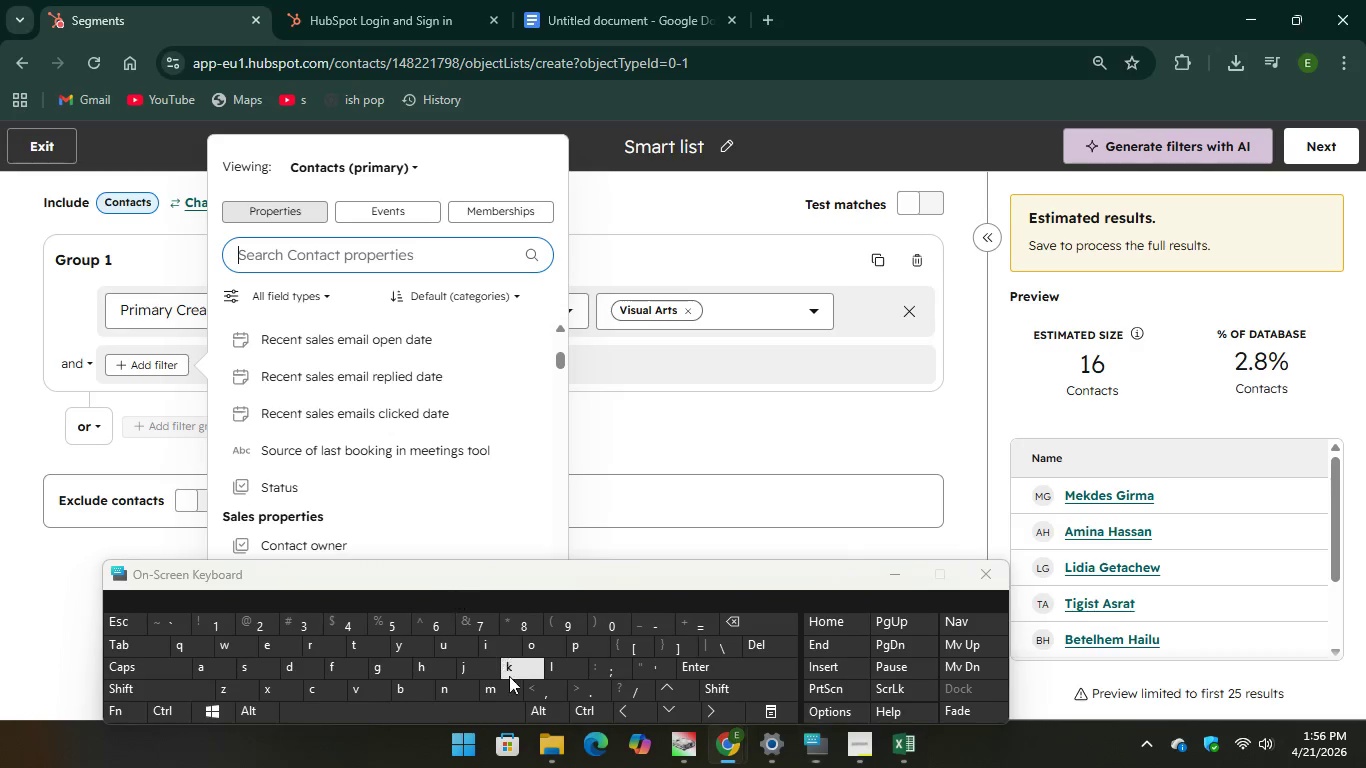 
type(pr)
 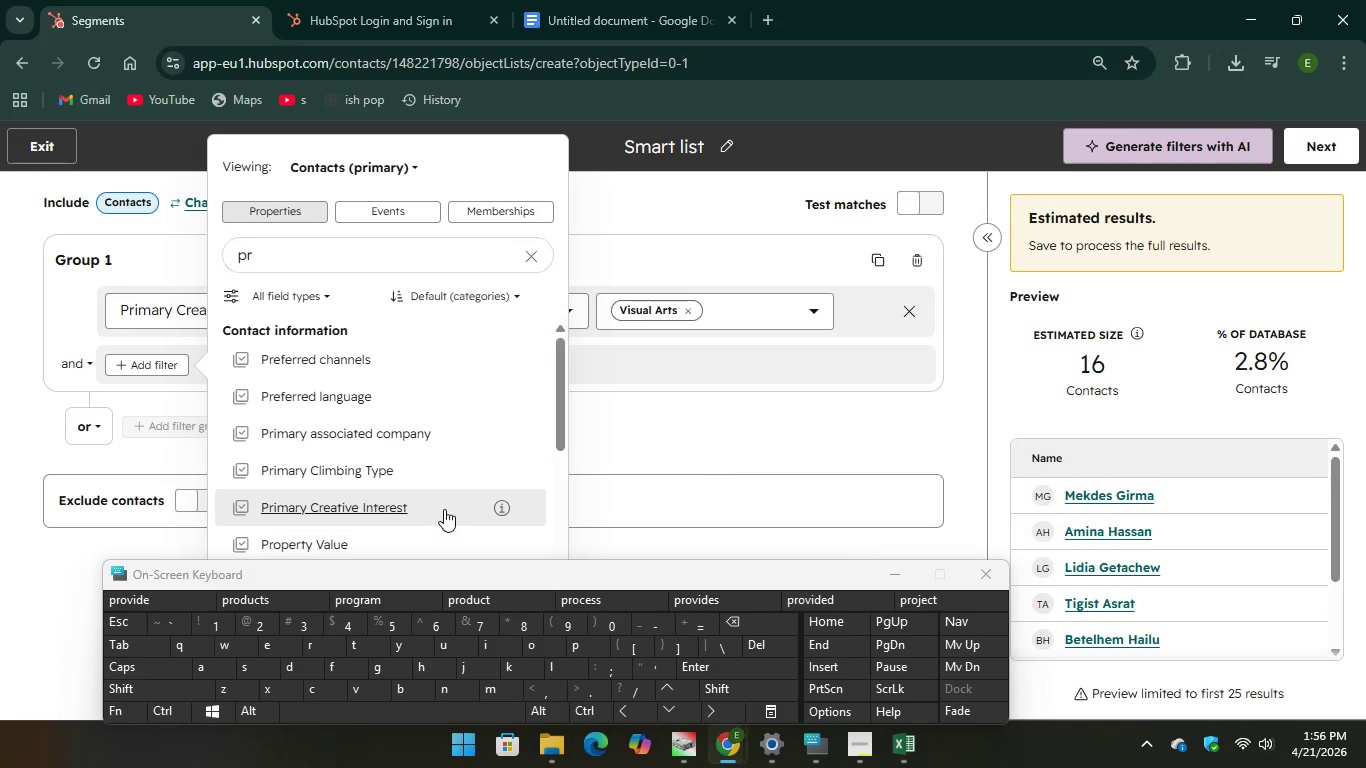 
wait(7.77)
 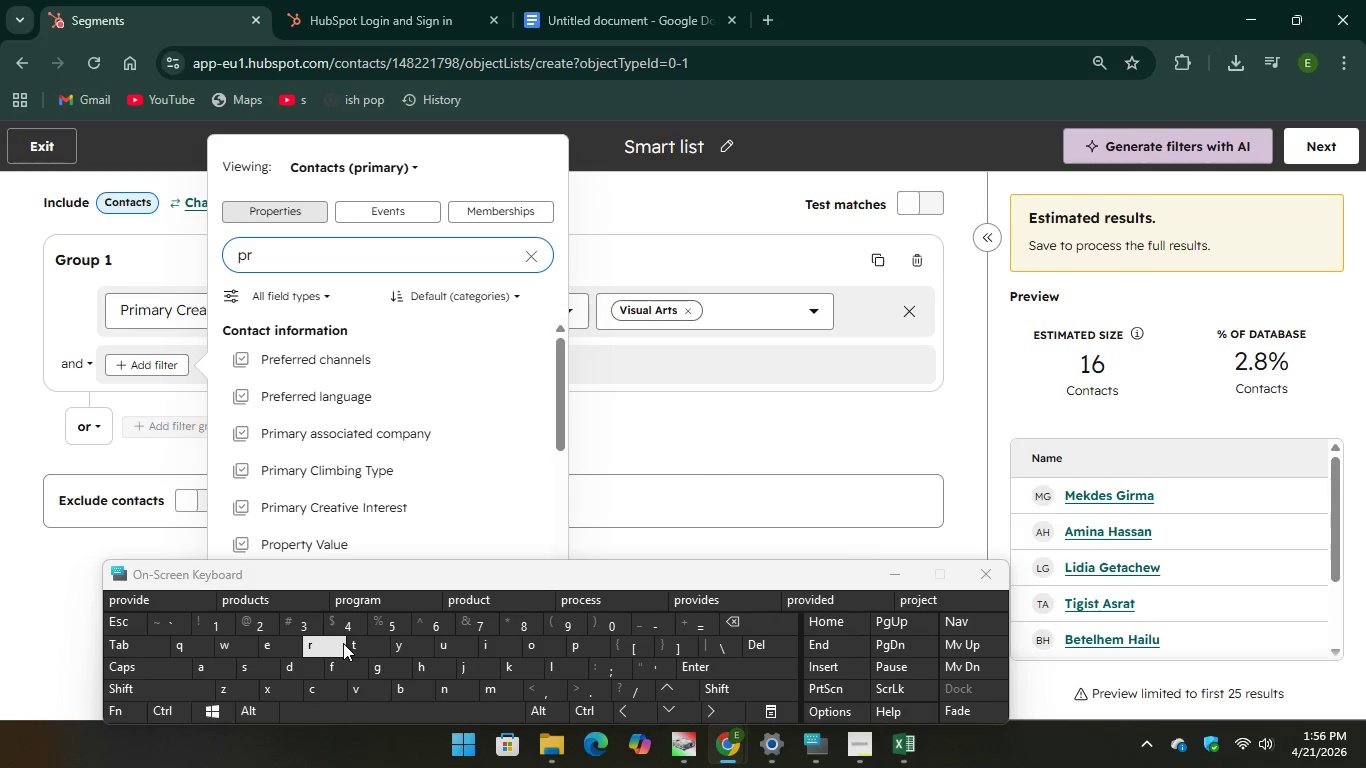 
left_click([693, 364])
 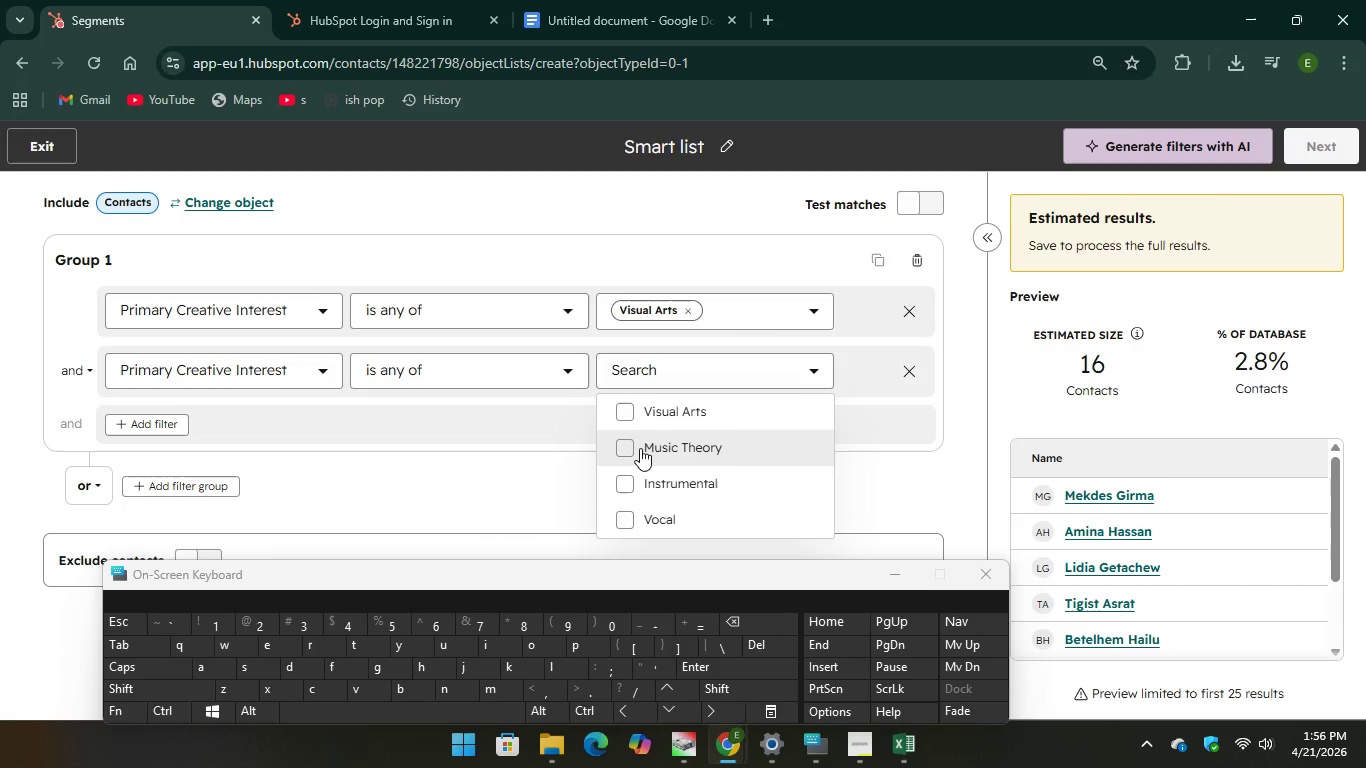 
left_click([633, 448])
 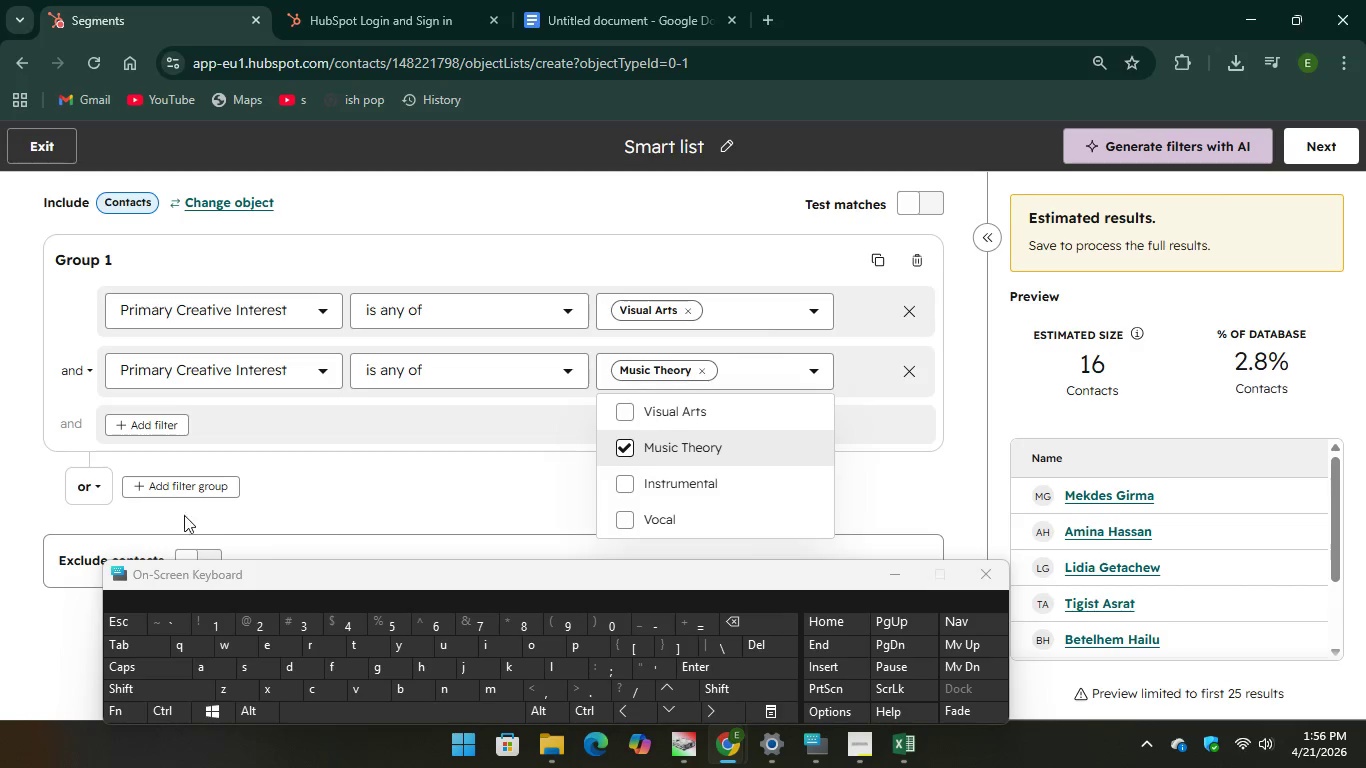 
mouse_move([199, 434])
 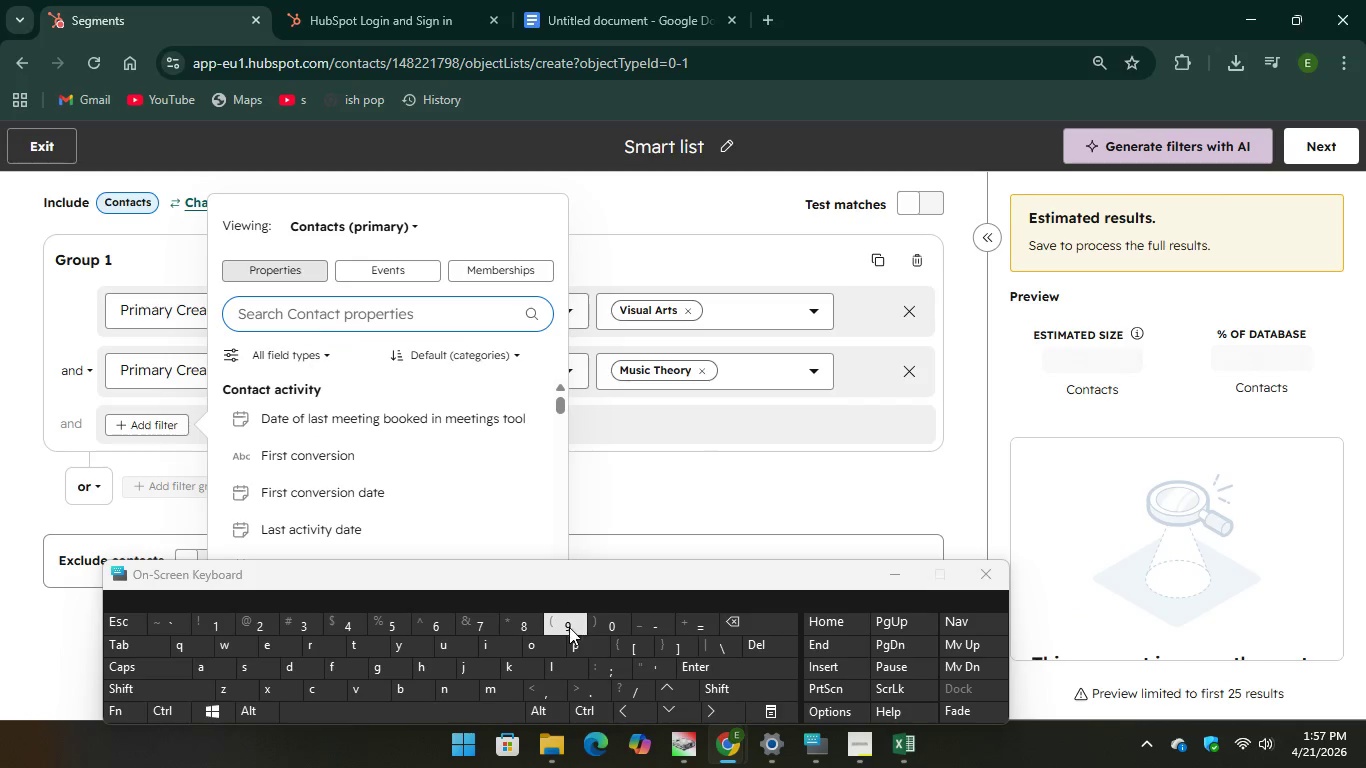 
type(pr)
 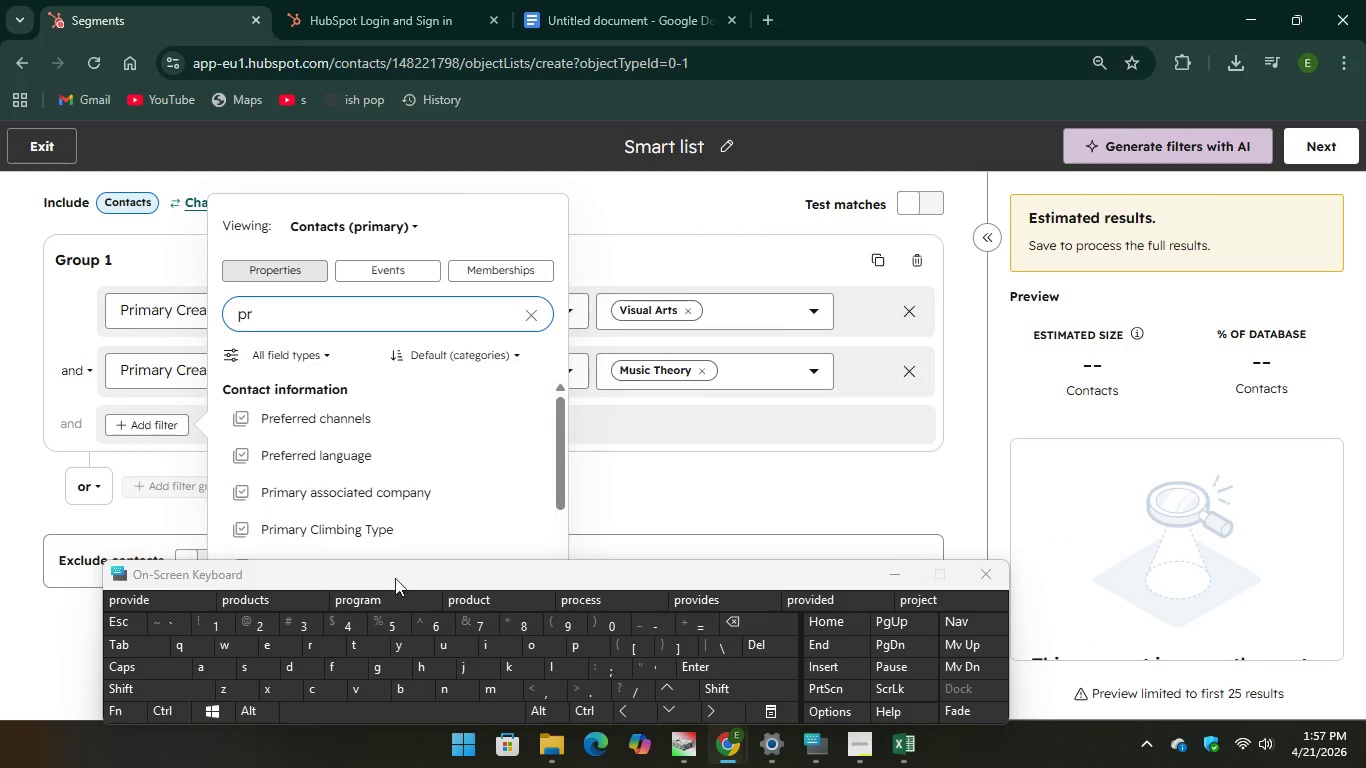 
wait(7.08)
 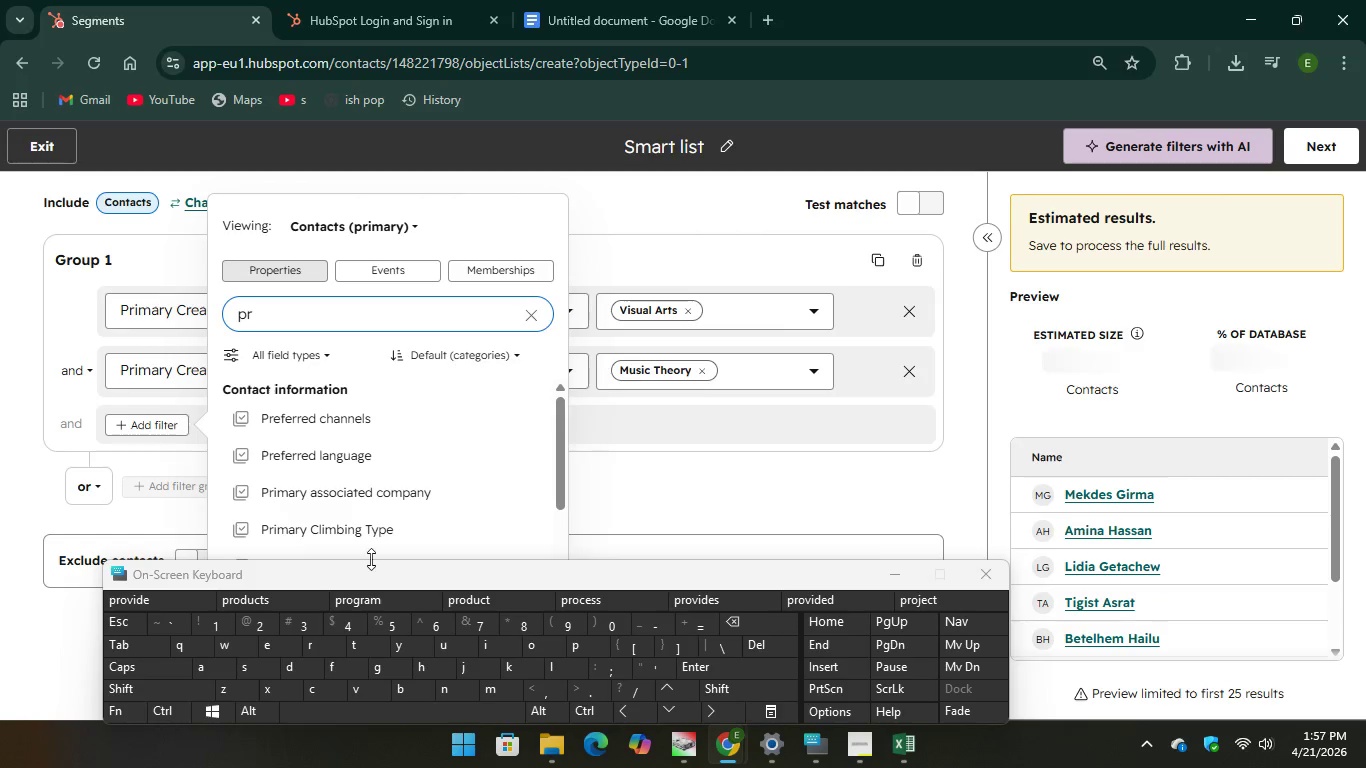 
type(im)
 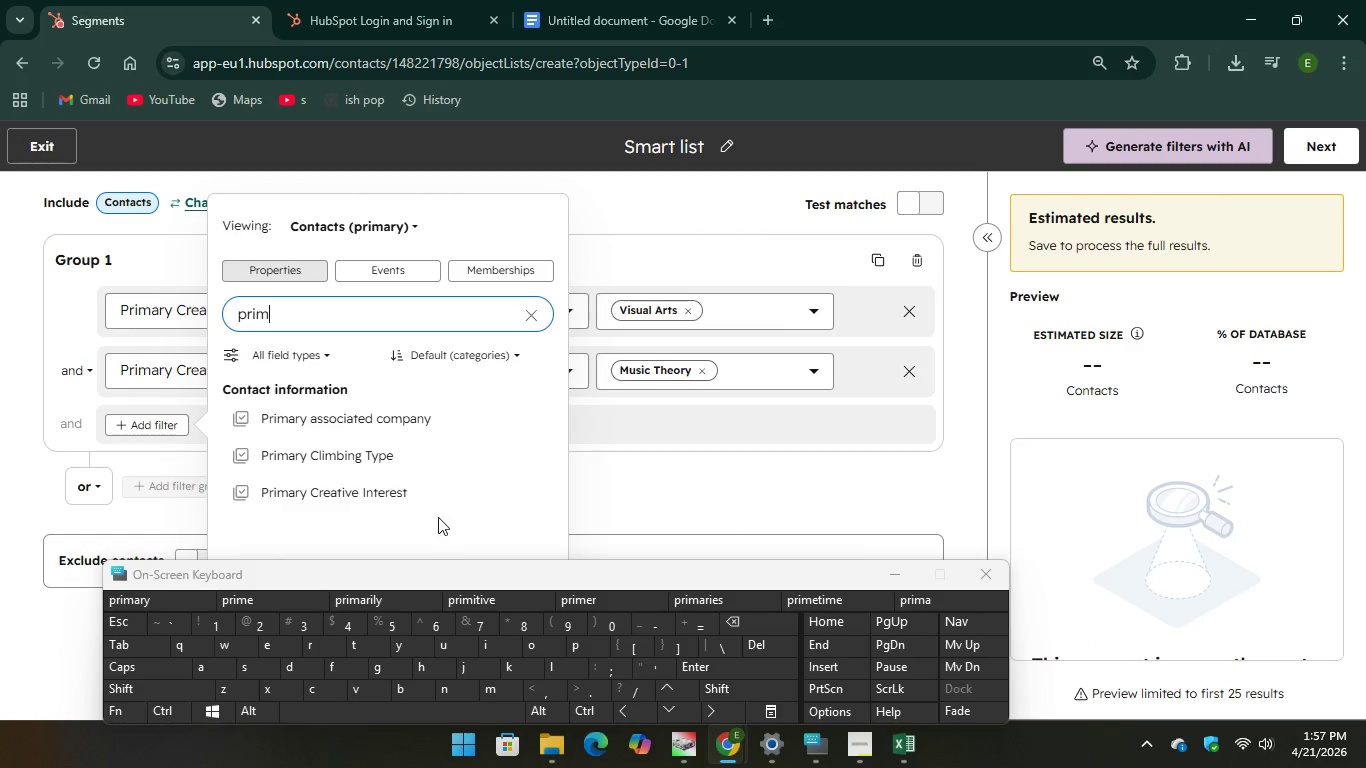 
left_click([437, 497])
 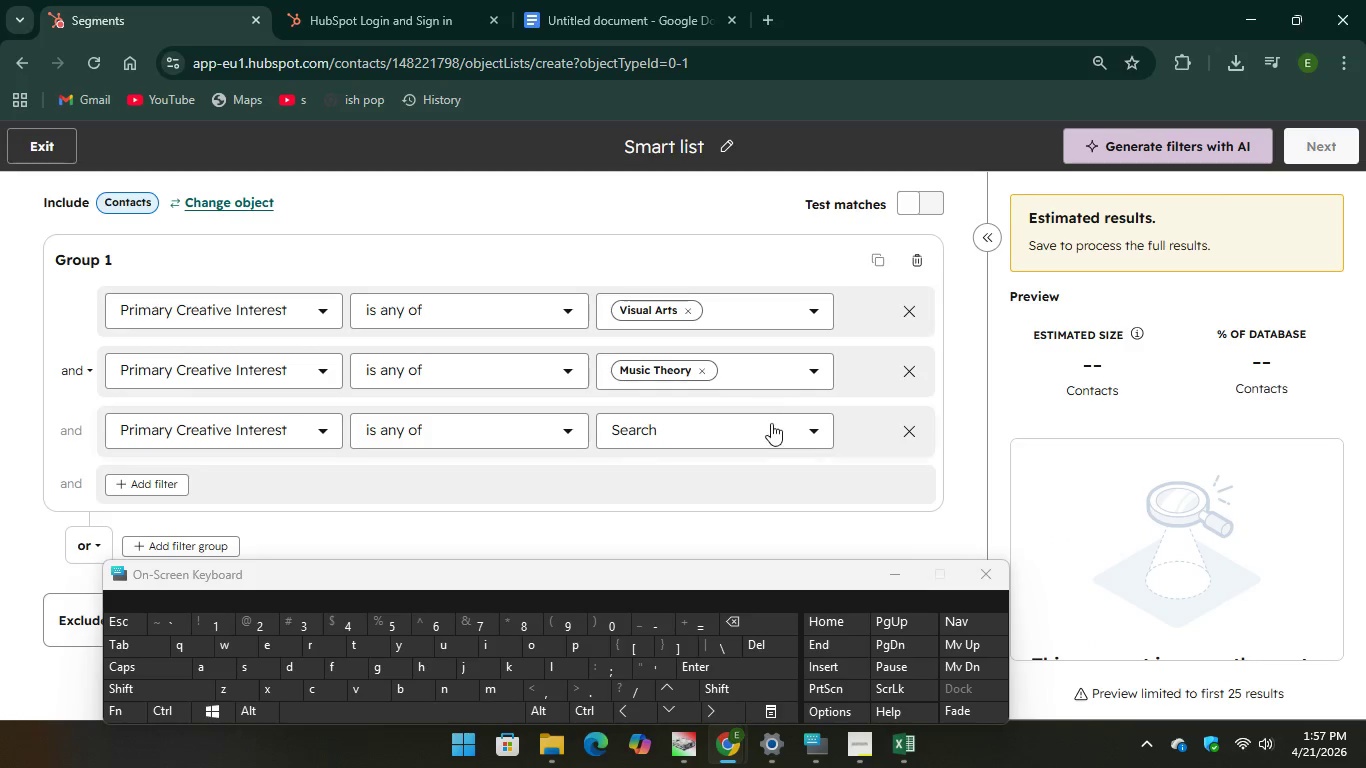 
left_click([769, 437])
 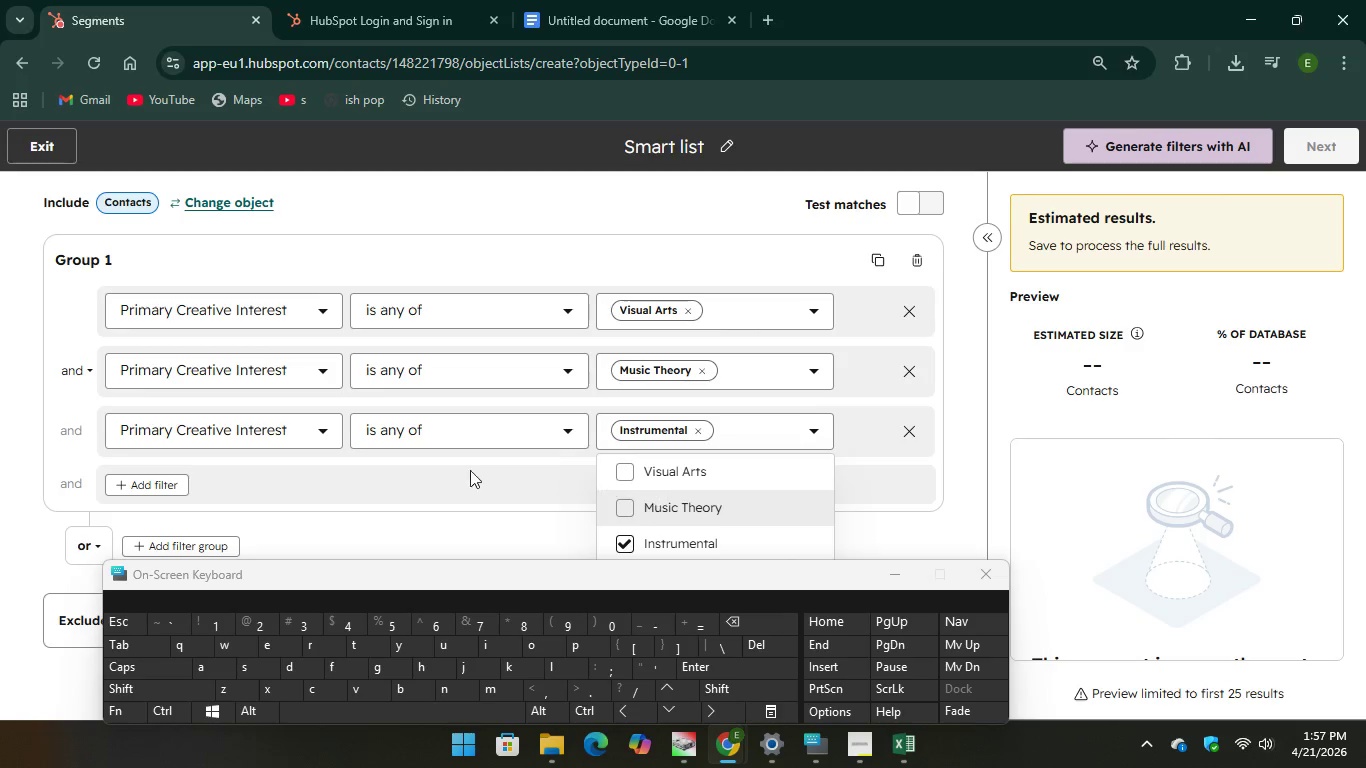 
left_click([157, 486])
 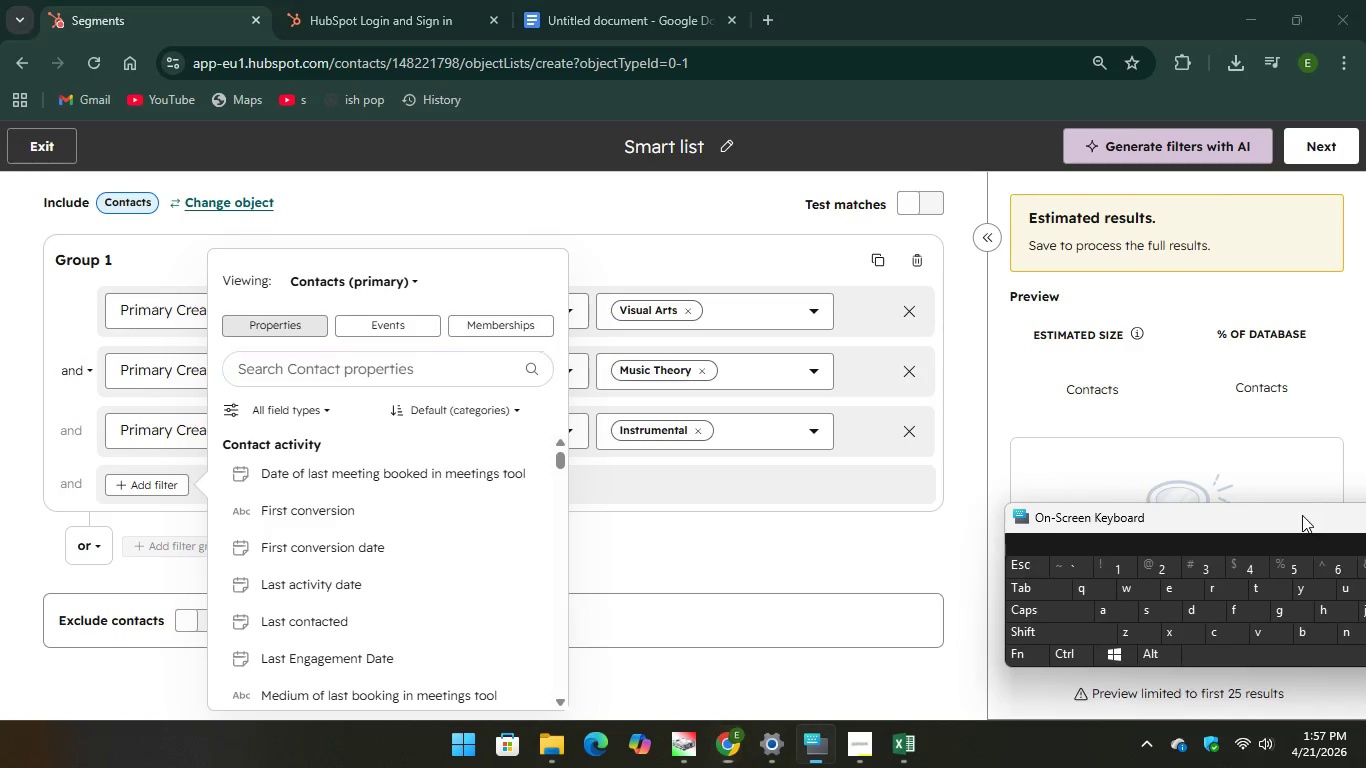 
wait(6.55)
 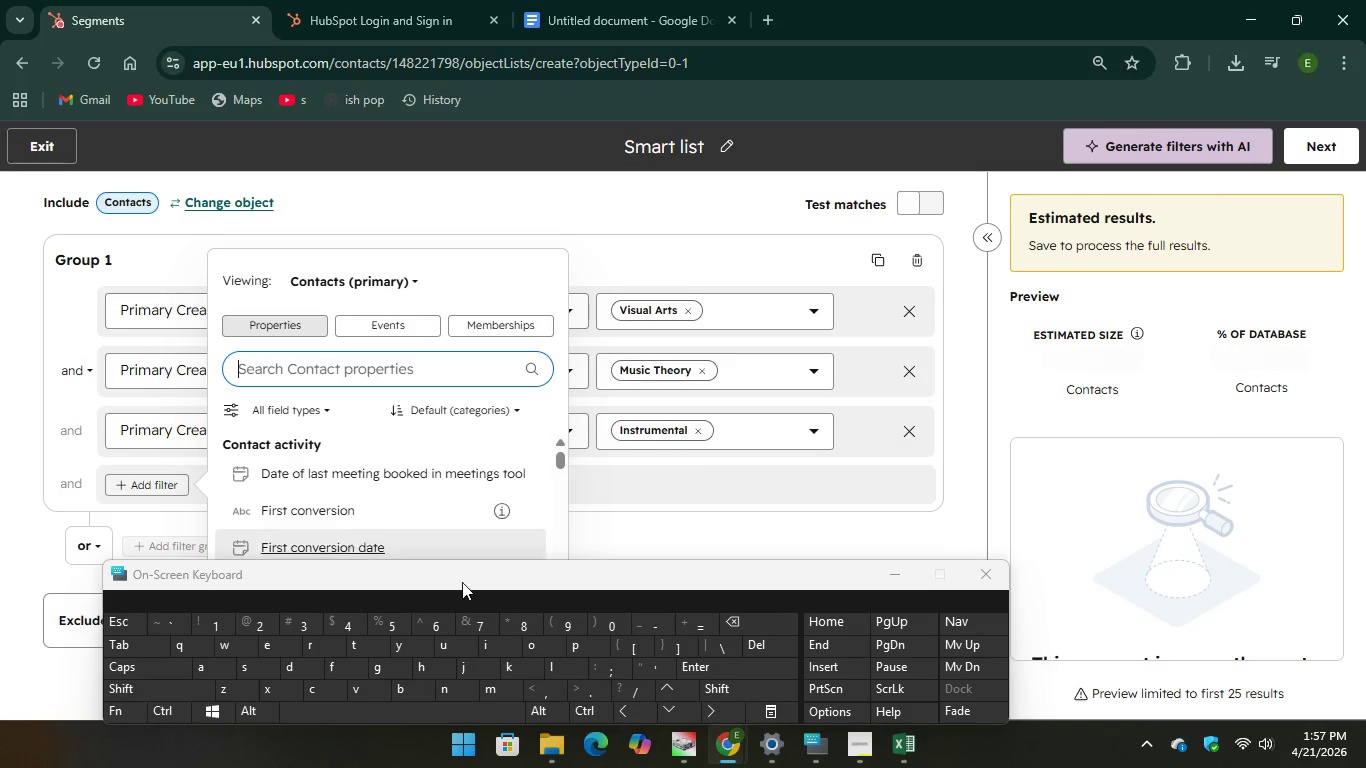 
type(prim)
 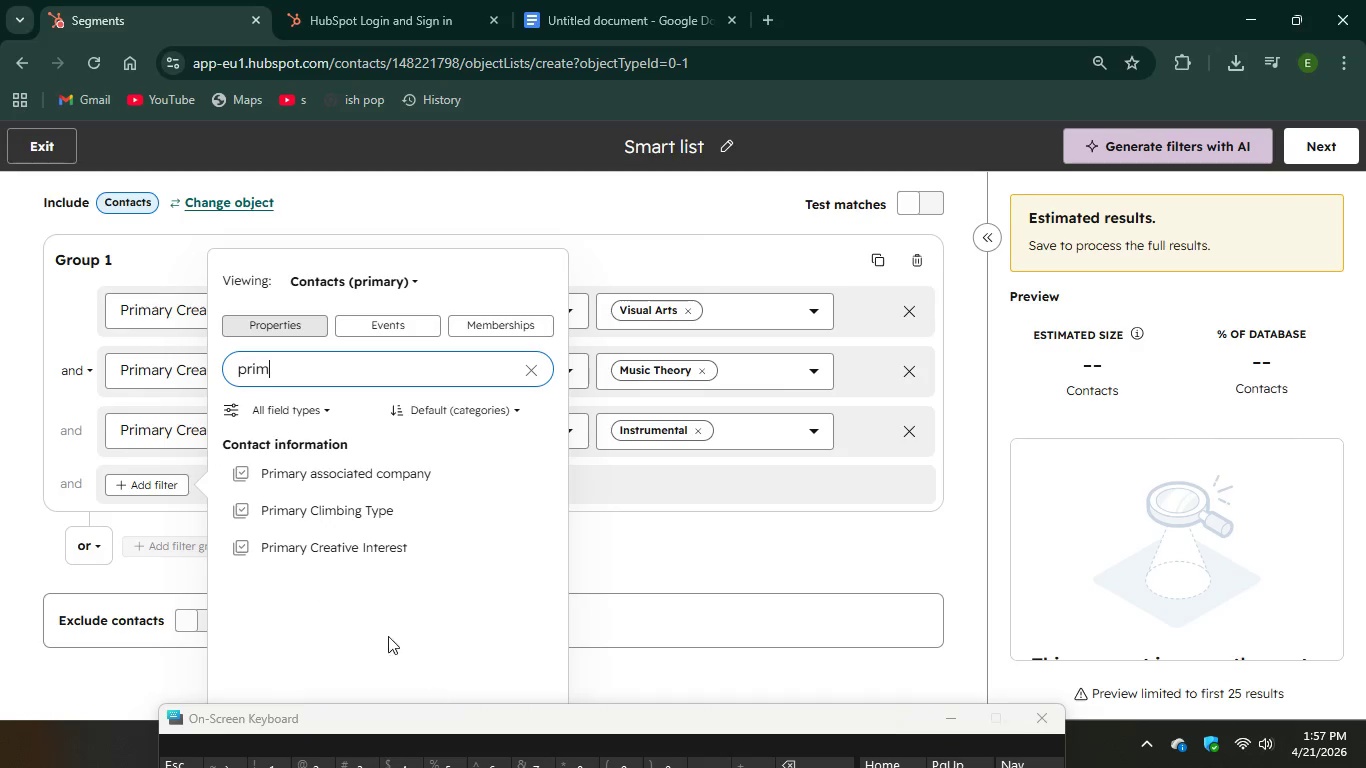 
left_click([295, 539])
 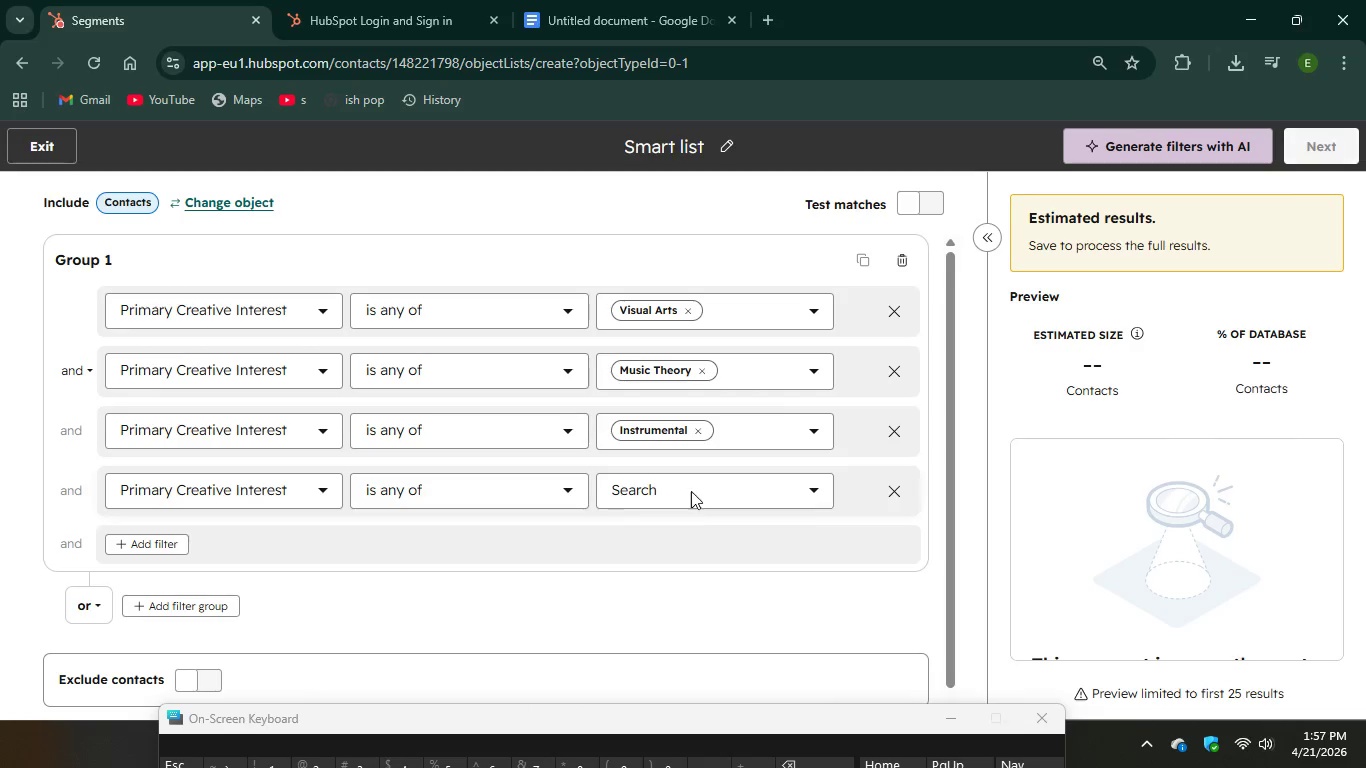 
left_click([694, 489])
 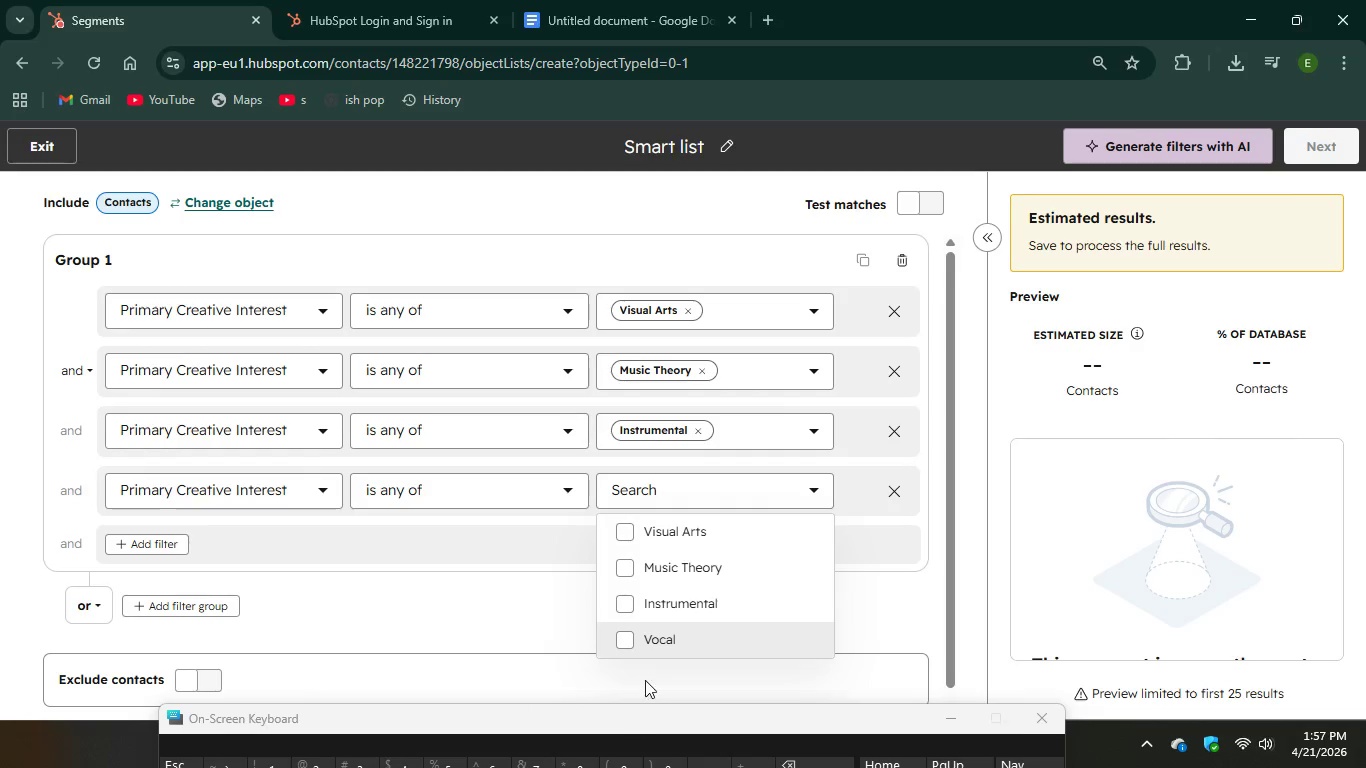 
left_click([631, 648])
 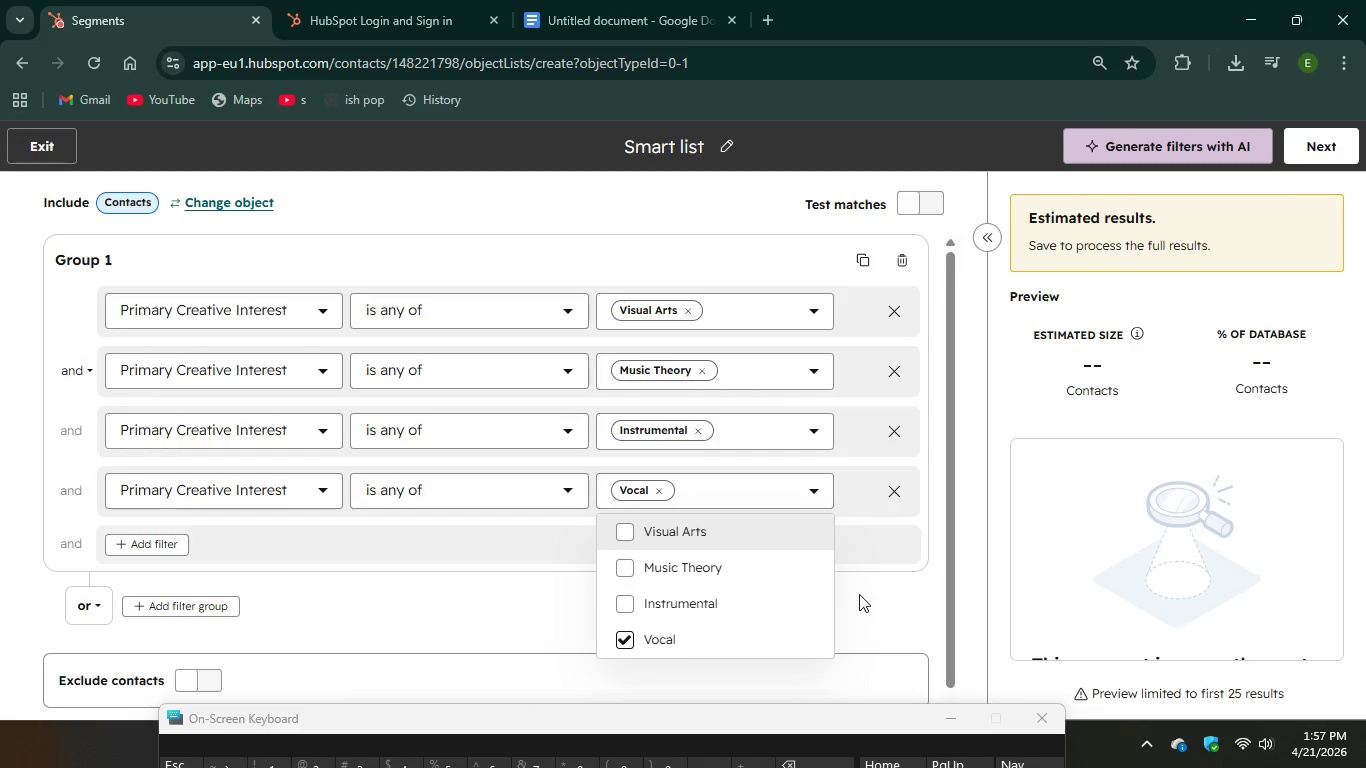 
left_click([872, 610])
 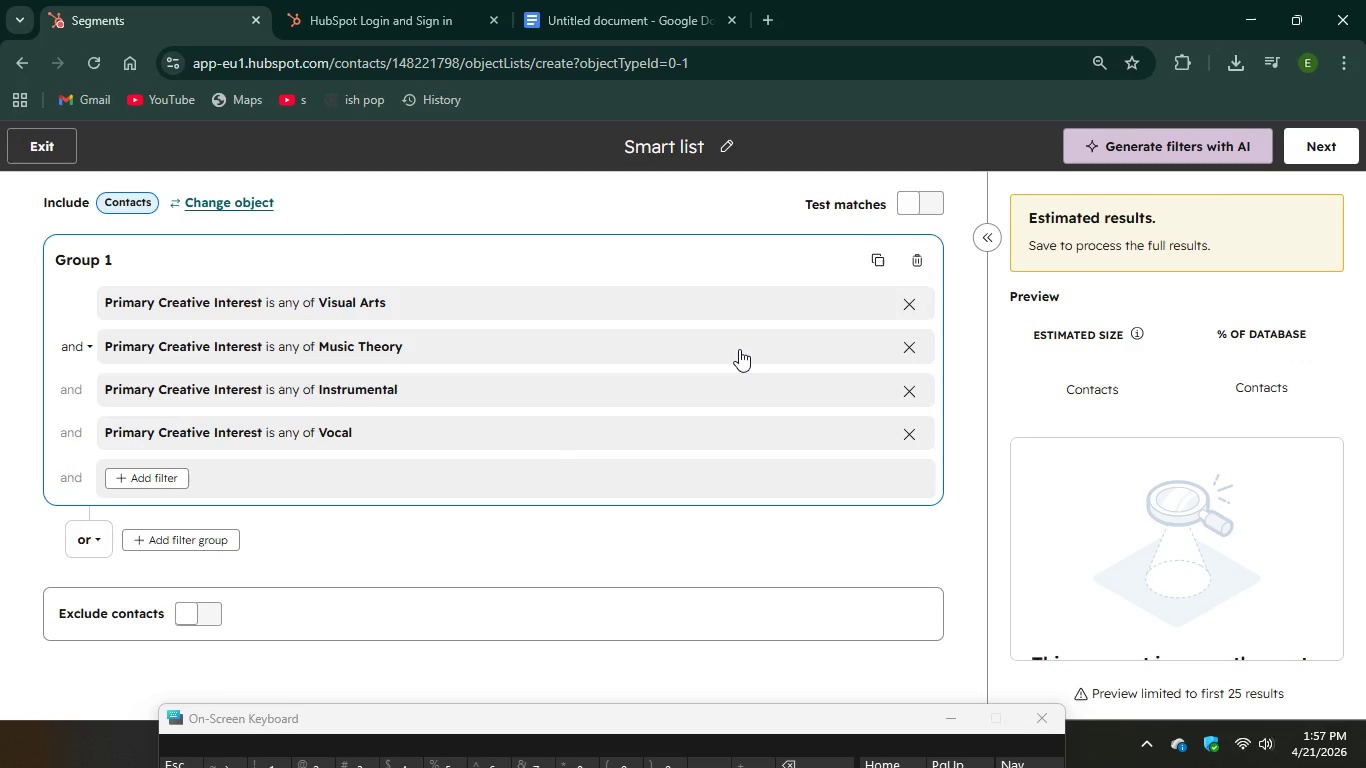 
scroll: coordinate [1221, 547], scroll_direction: none, amount: 0.0
 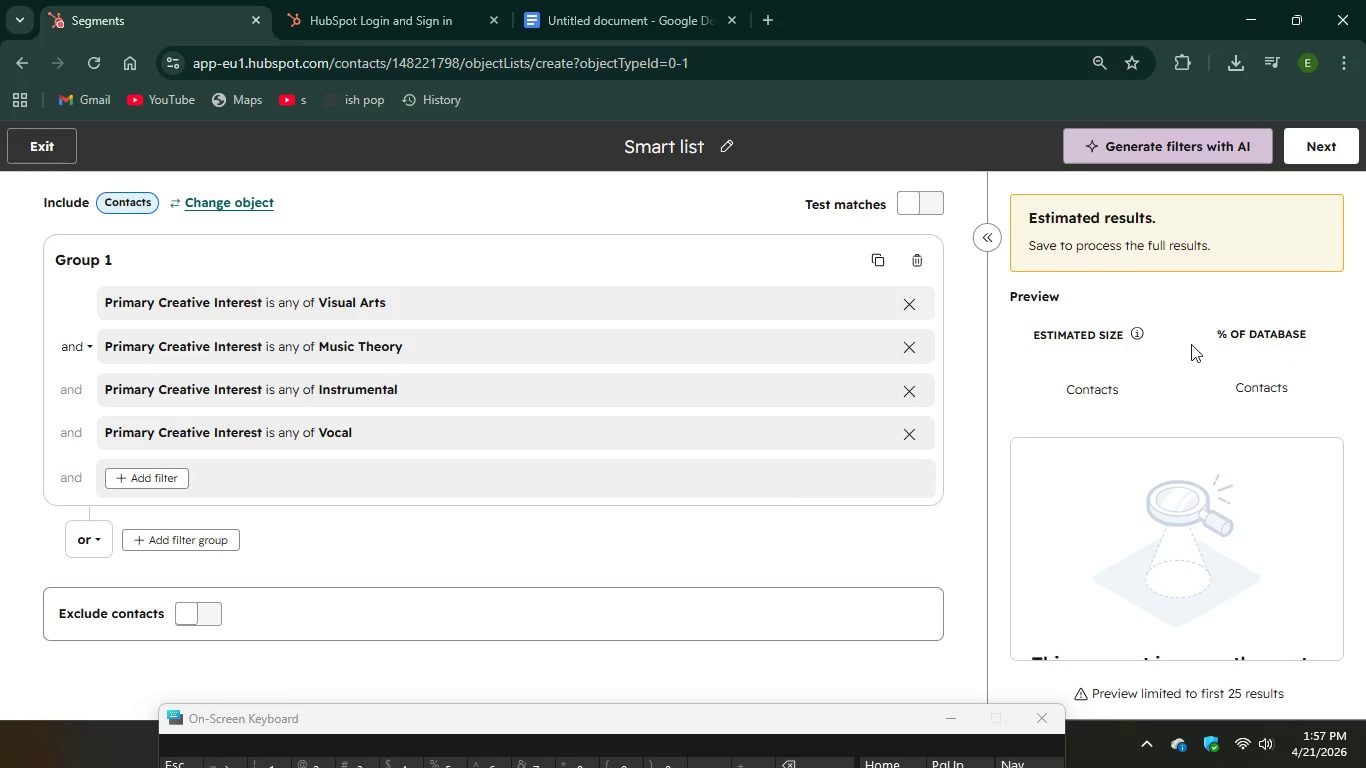 
scroll: coordinate [1193, 340], scroll_direction: up, amount: 2.0
 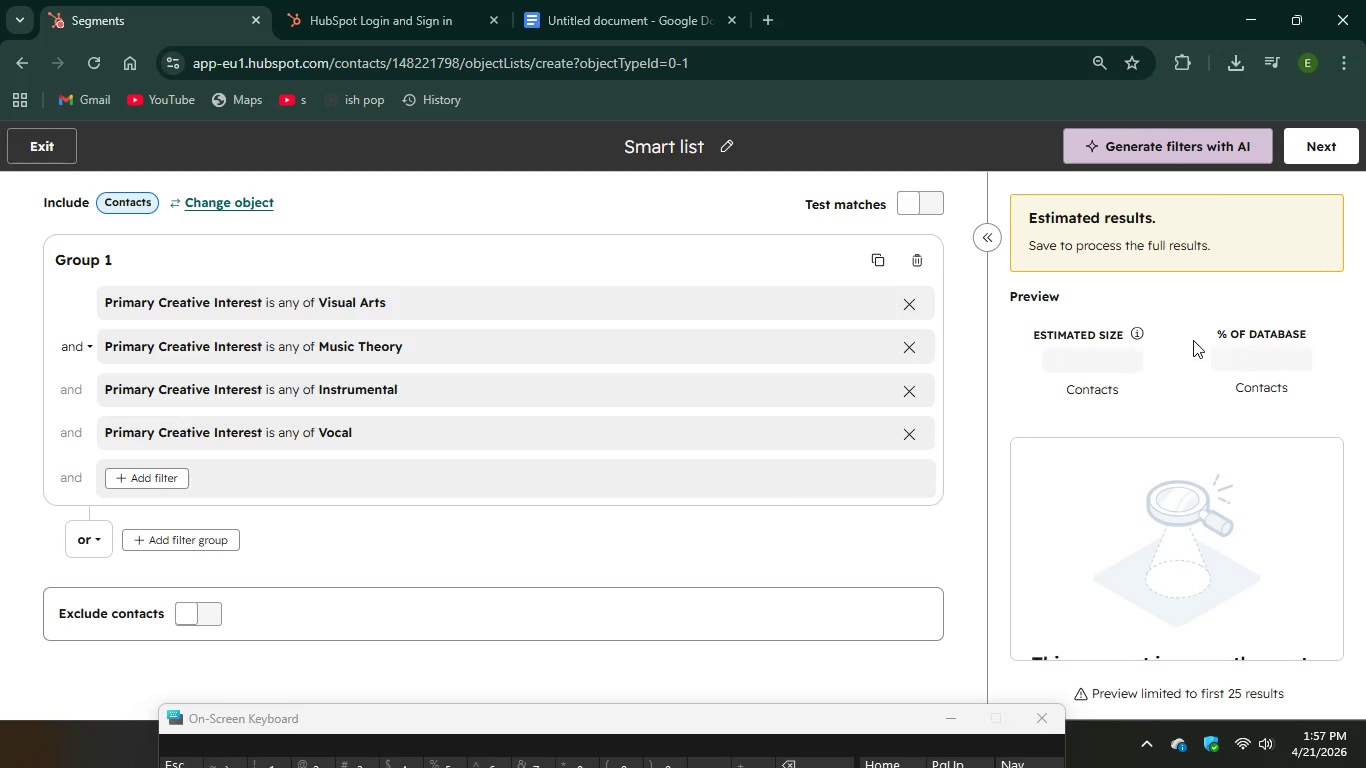 
scroll: coordinate [1199, 404], scroll_direction: down, amount: 5.0
 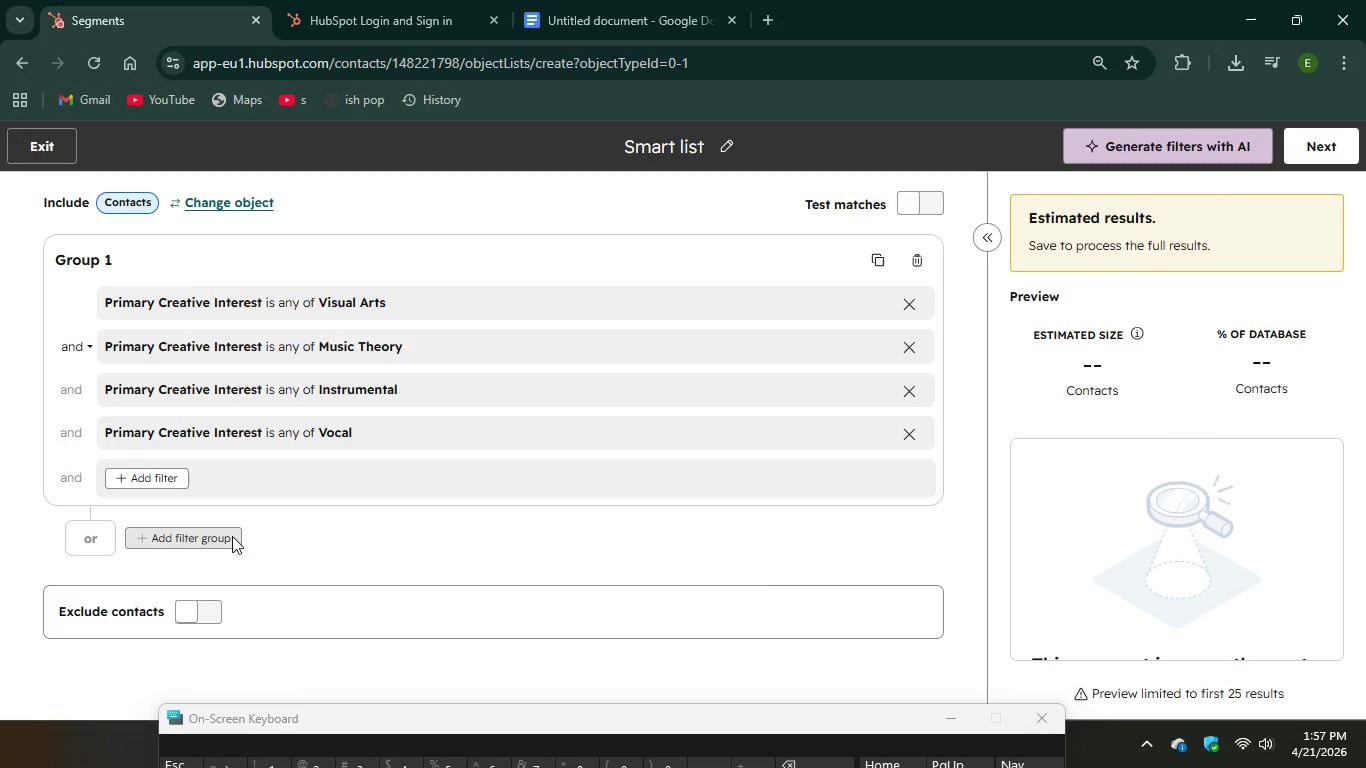 
wait(5.9)
 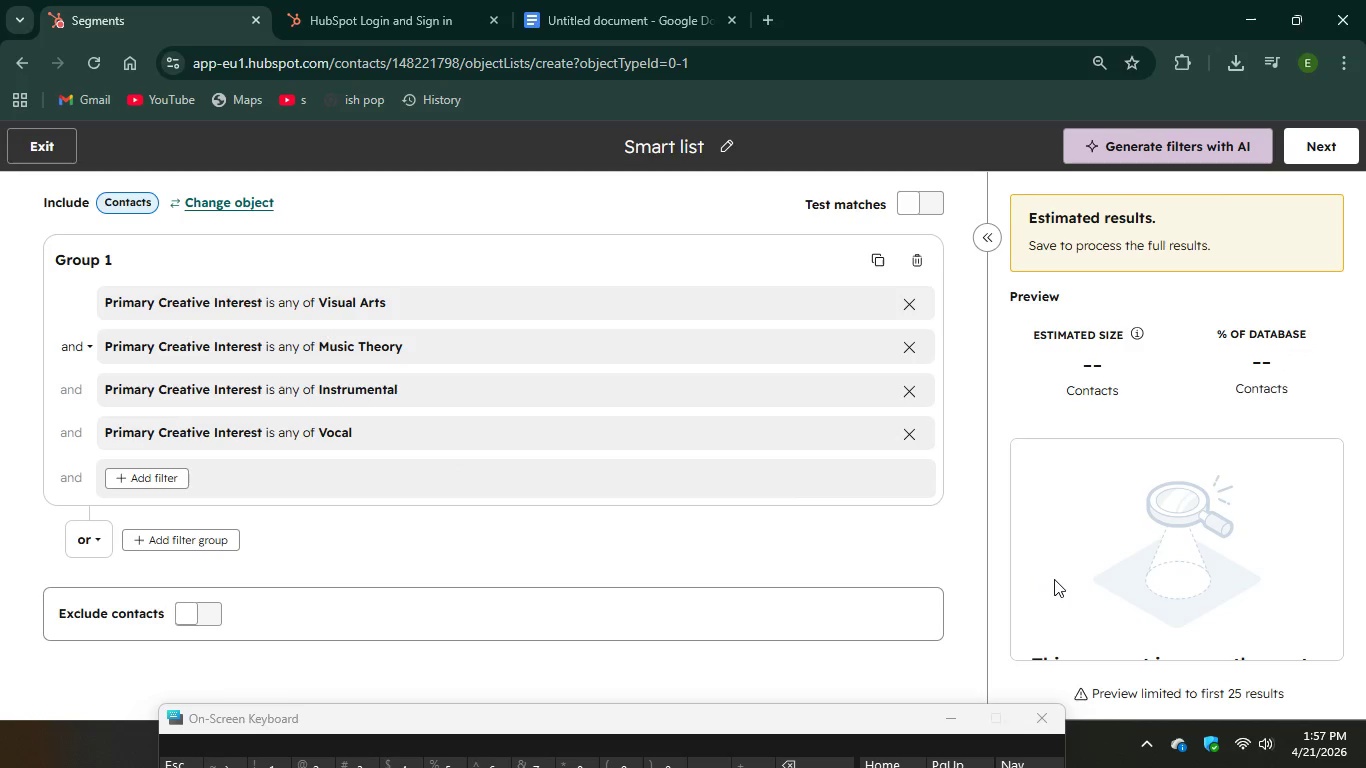 
left_click([1365, 617])
 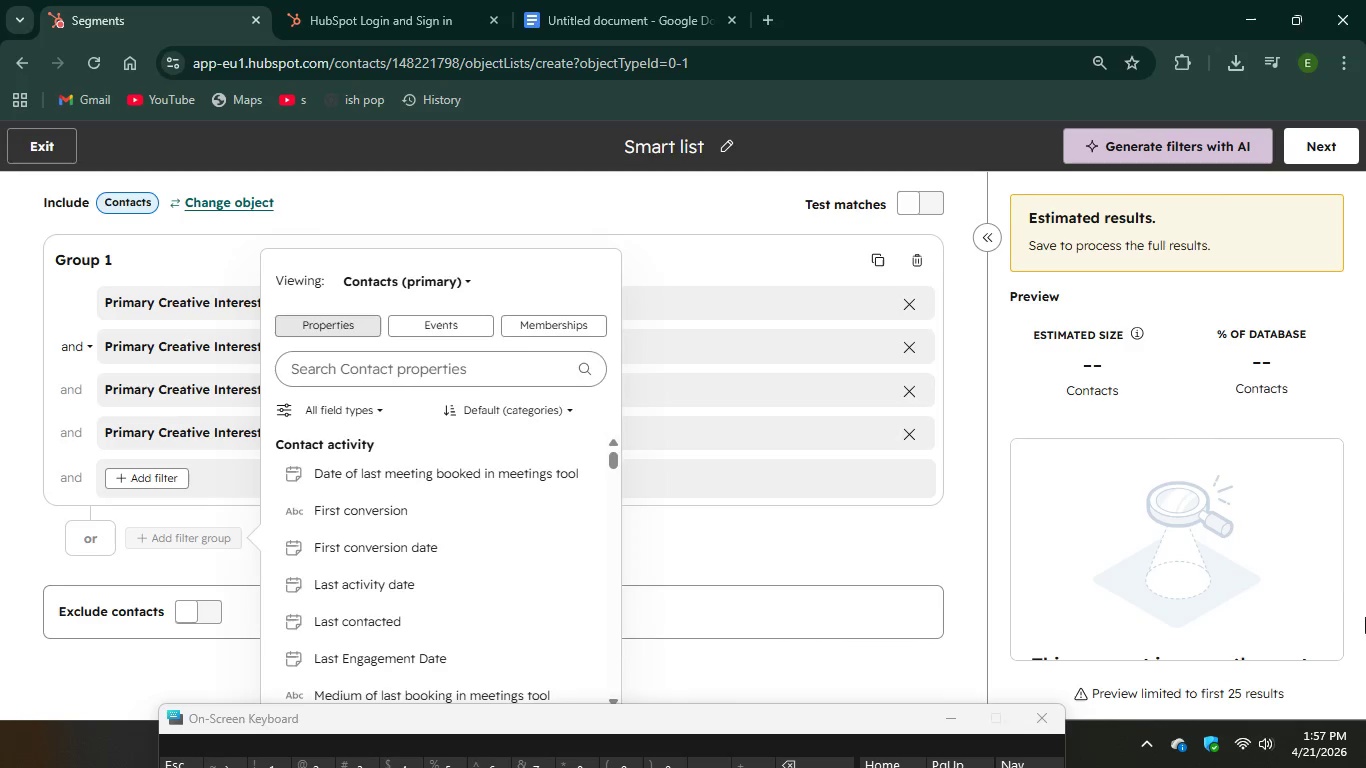 
scroll: coordinate [1210, 682], scroll_direction: up, amount: 3.0
 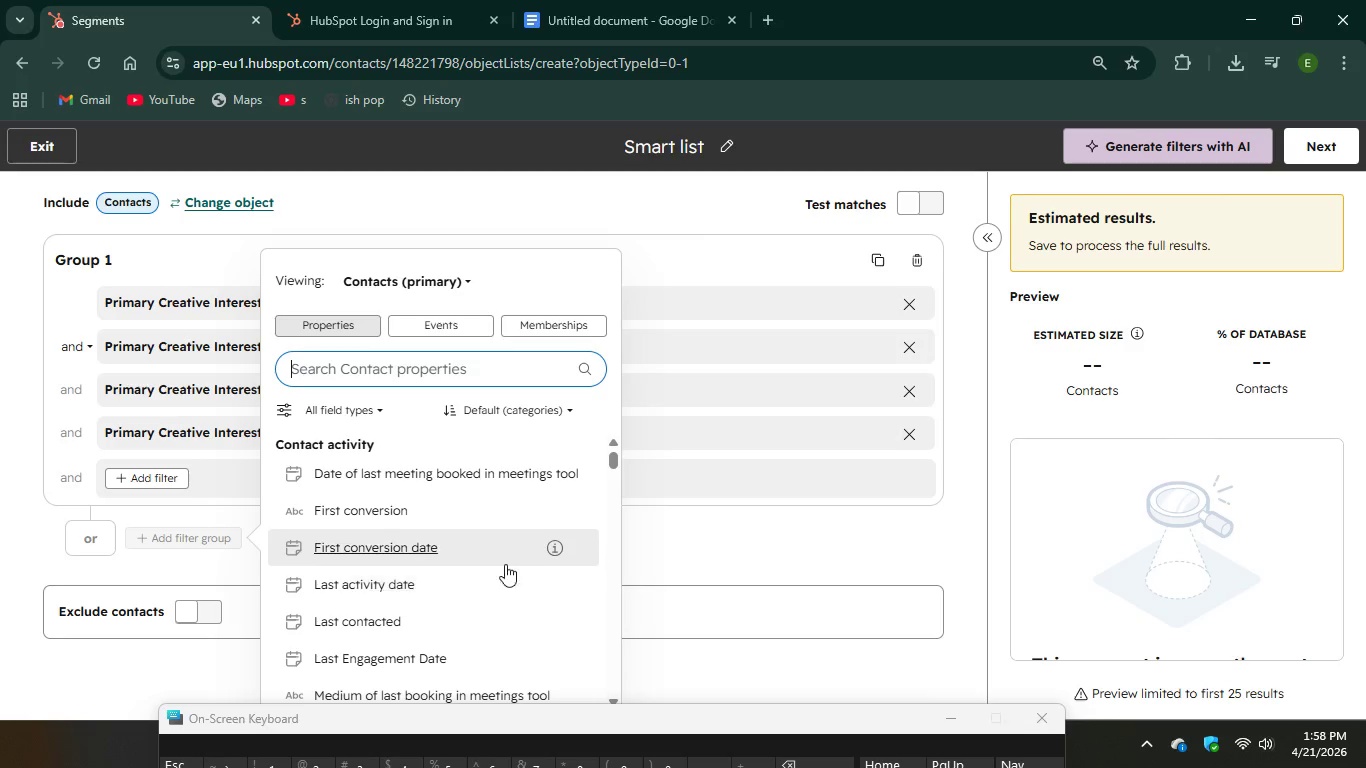 
wait(7.22)
 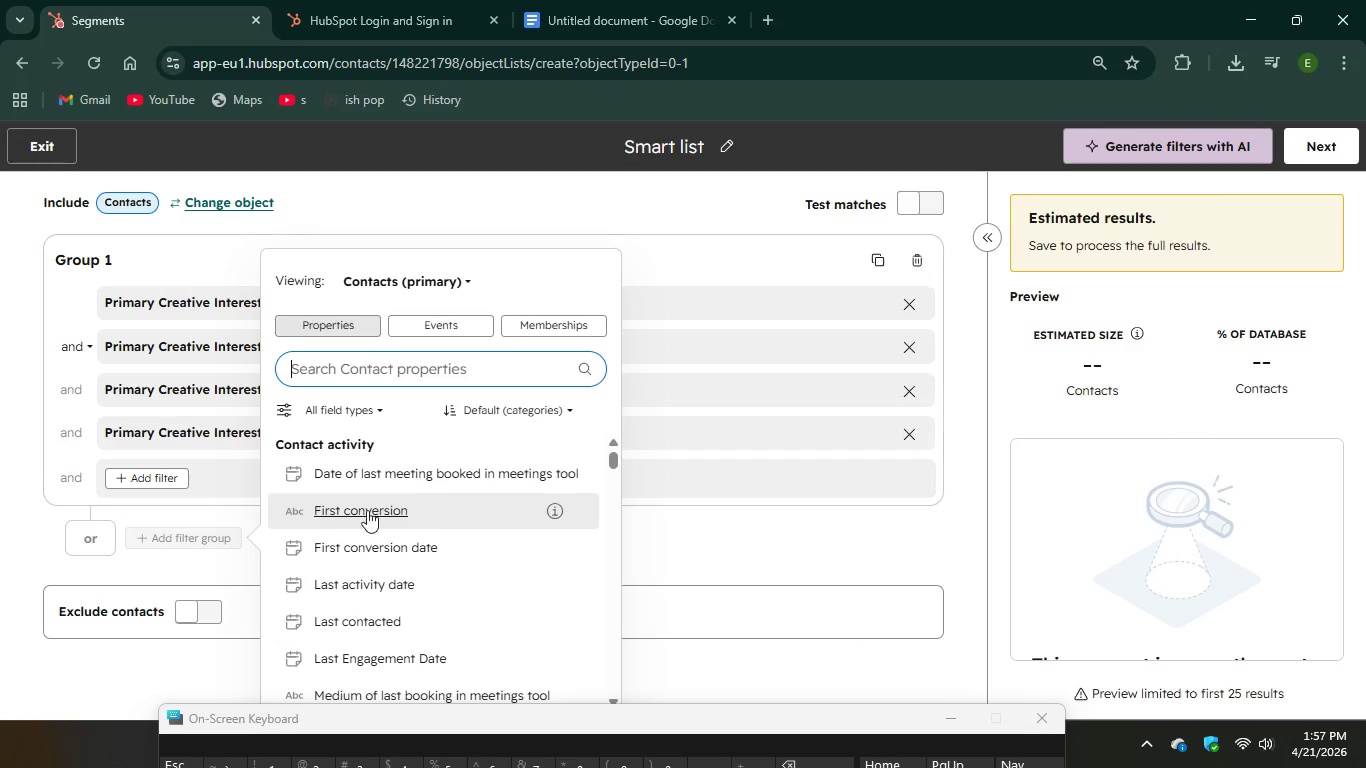 
scroll: coordinate [406, 550], scroll_direction: down, amount: 7.0
 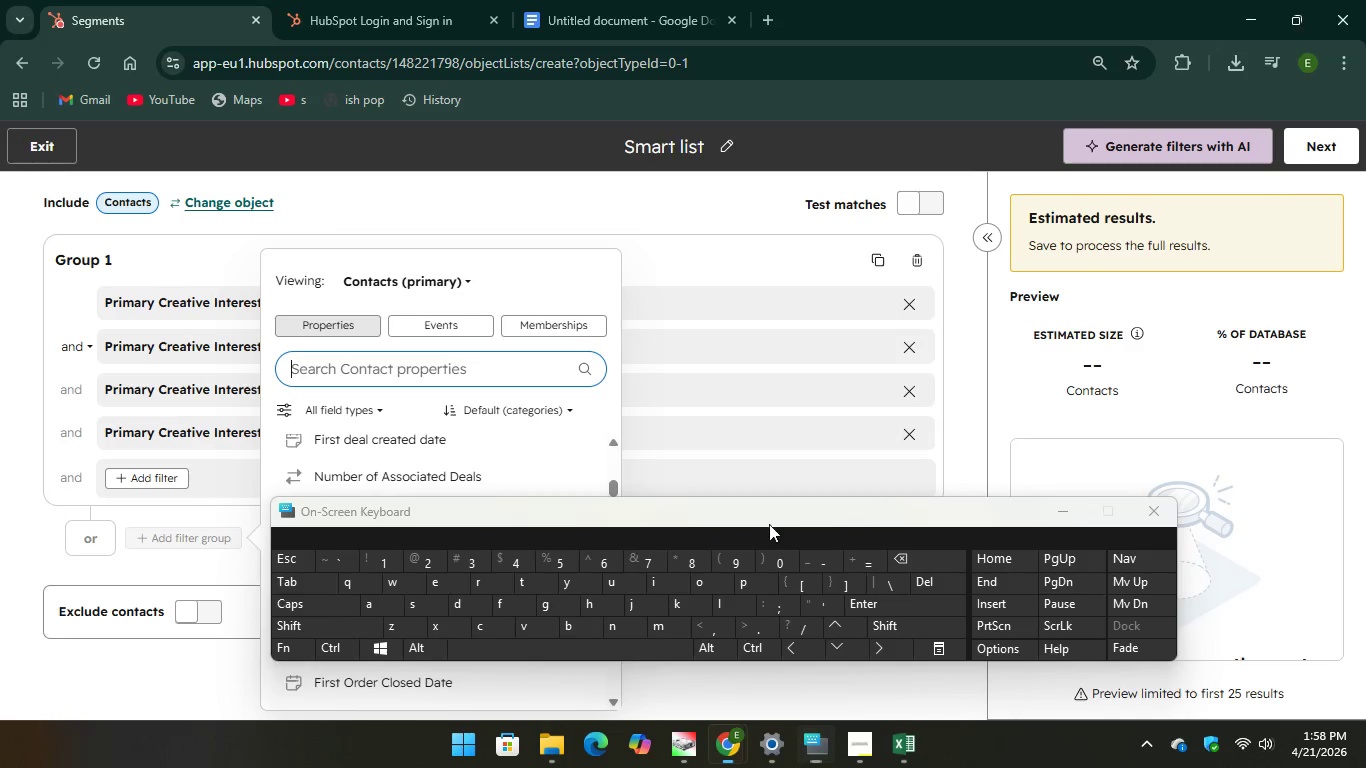 
type(act)
 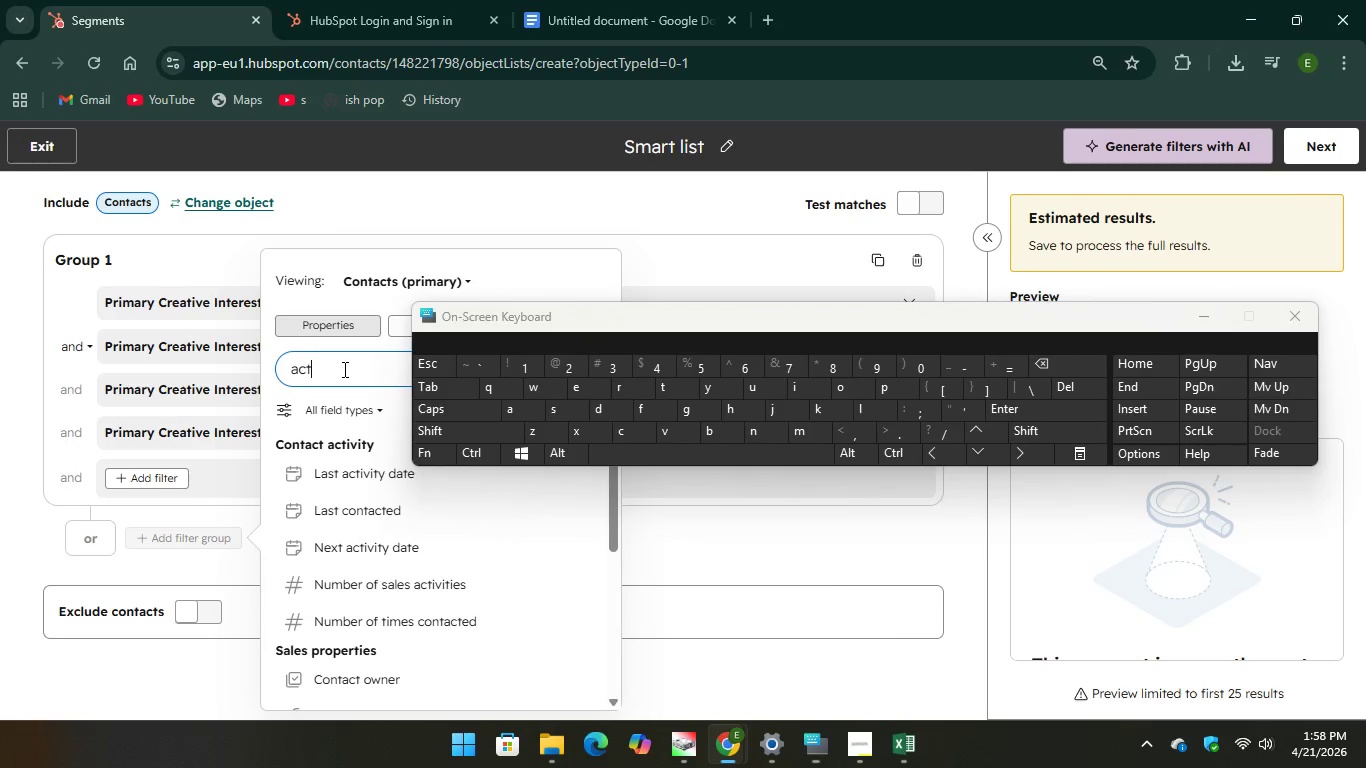 
wait(6.59)
 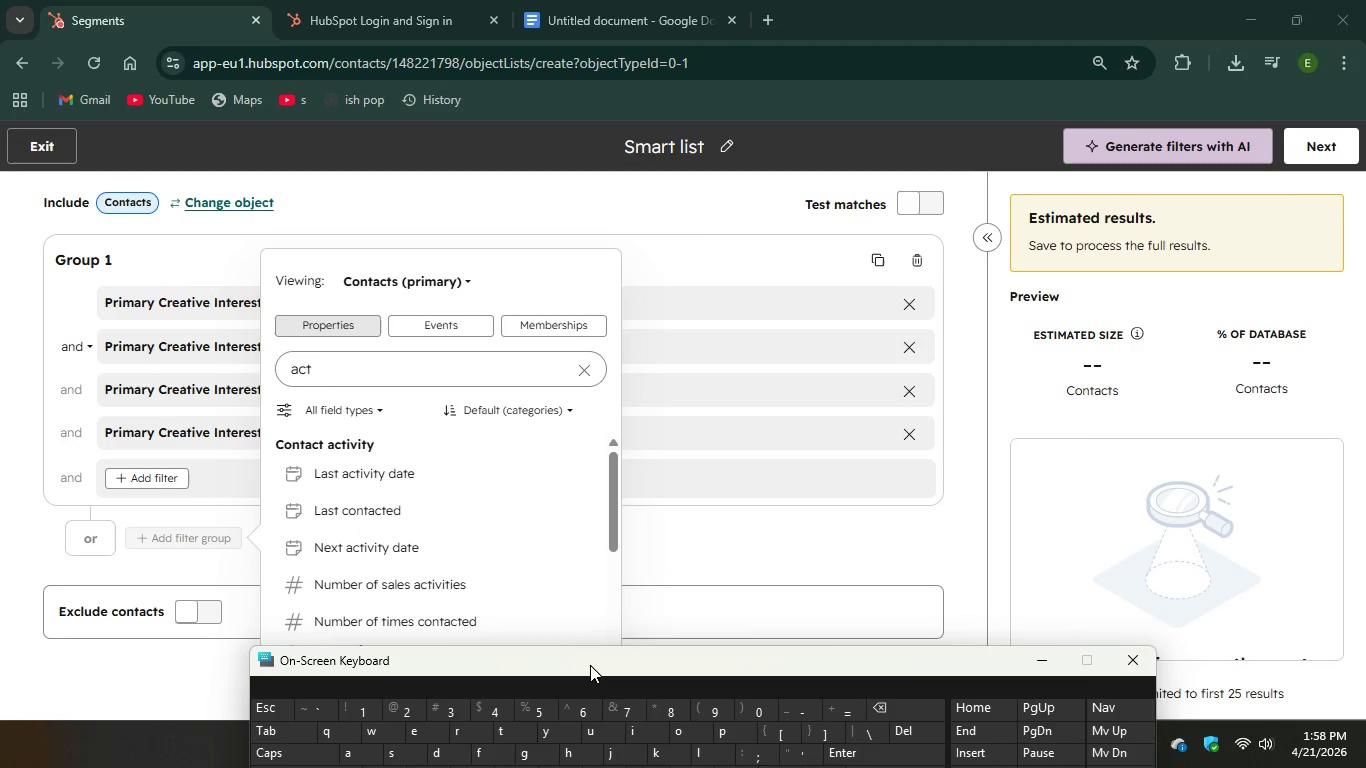 
key(I)
 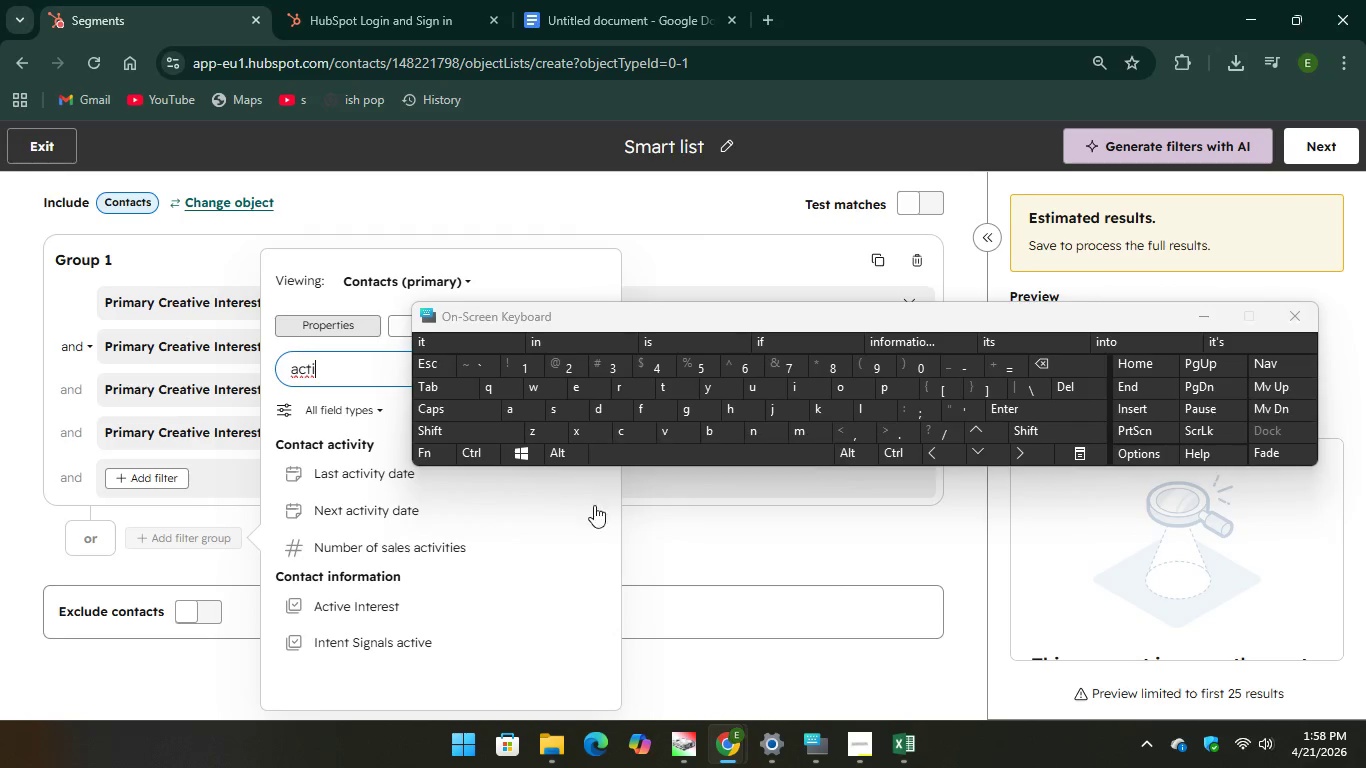 
left_click([443, 604])
 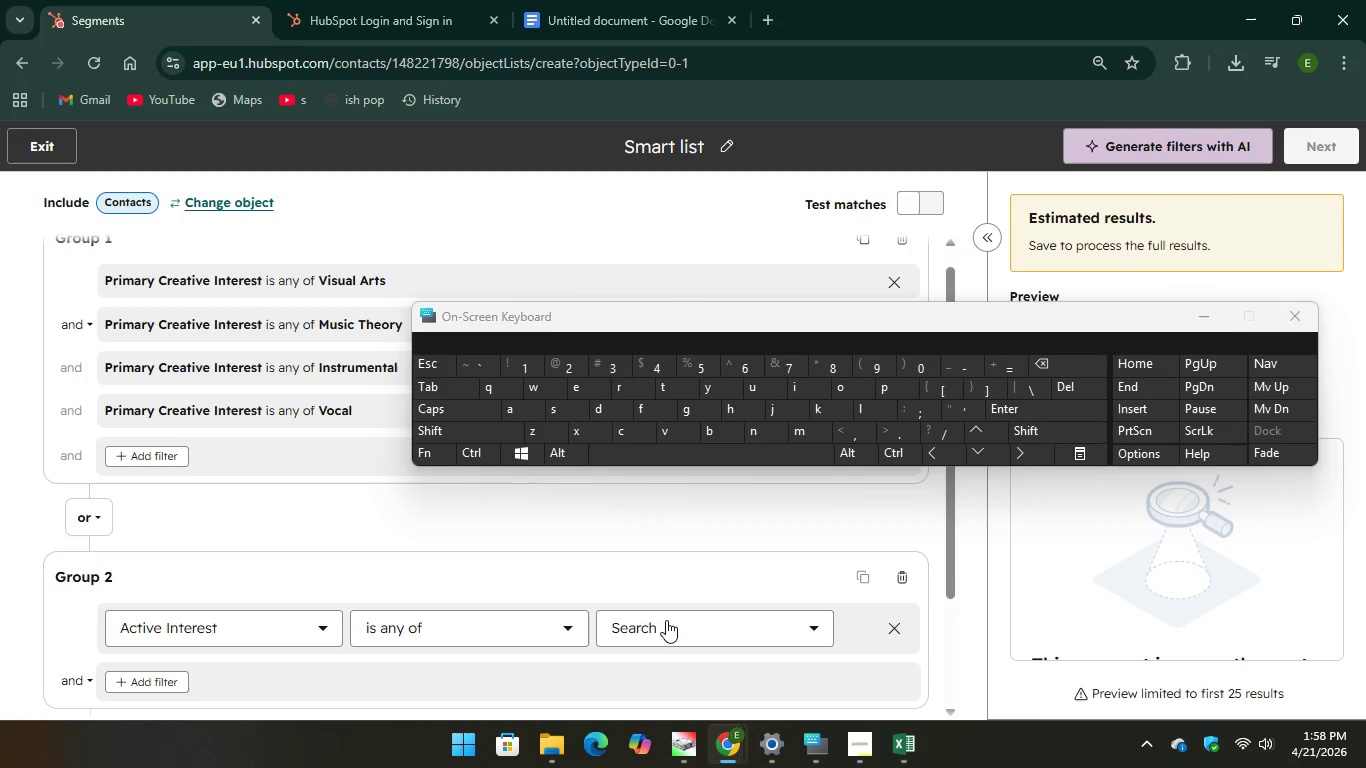 
left_click([662, 627])
 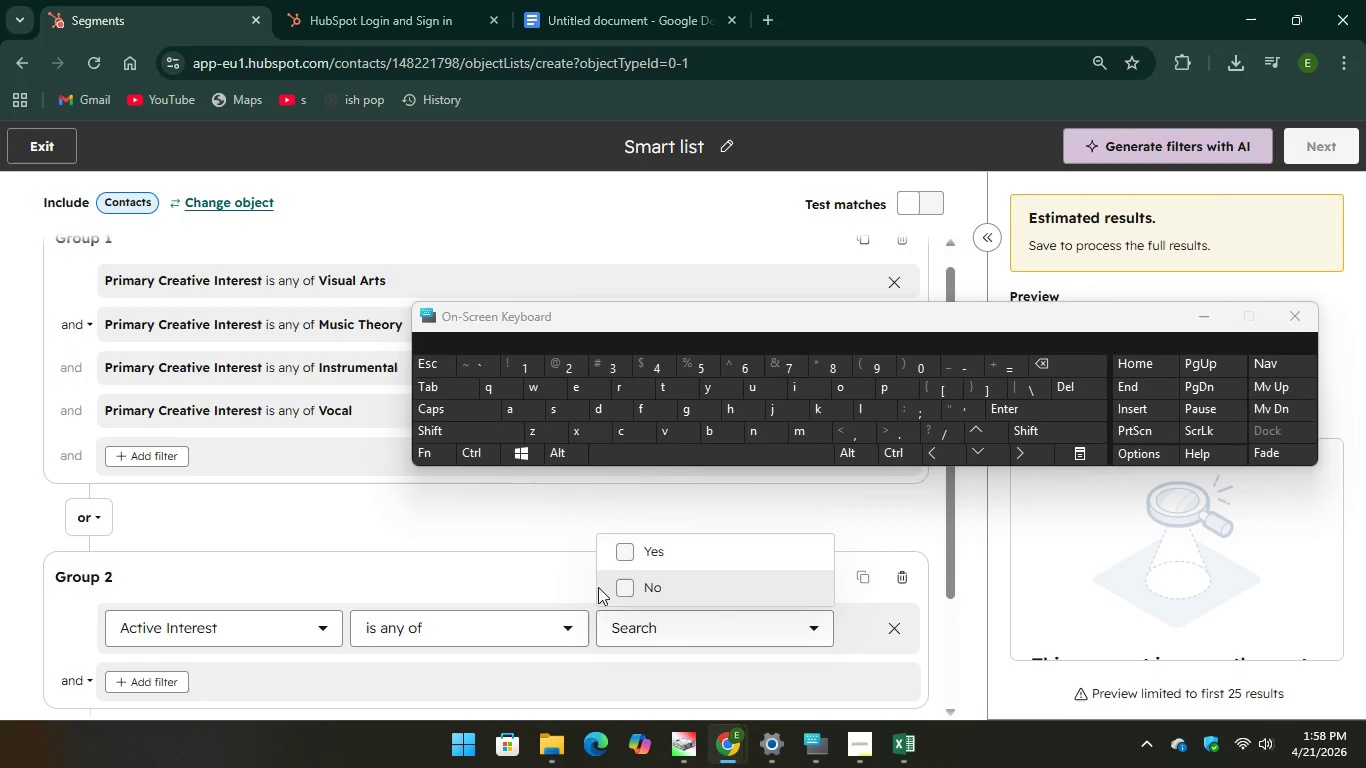 
left_click([624, 592])
 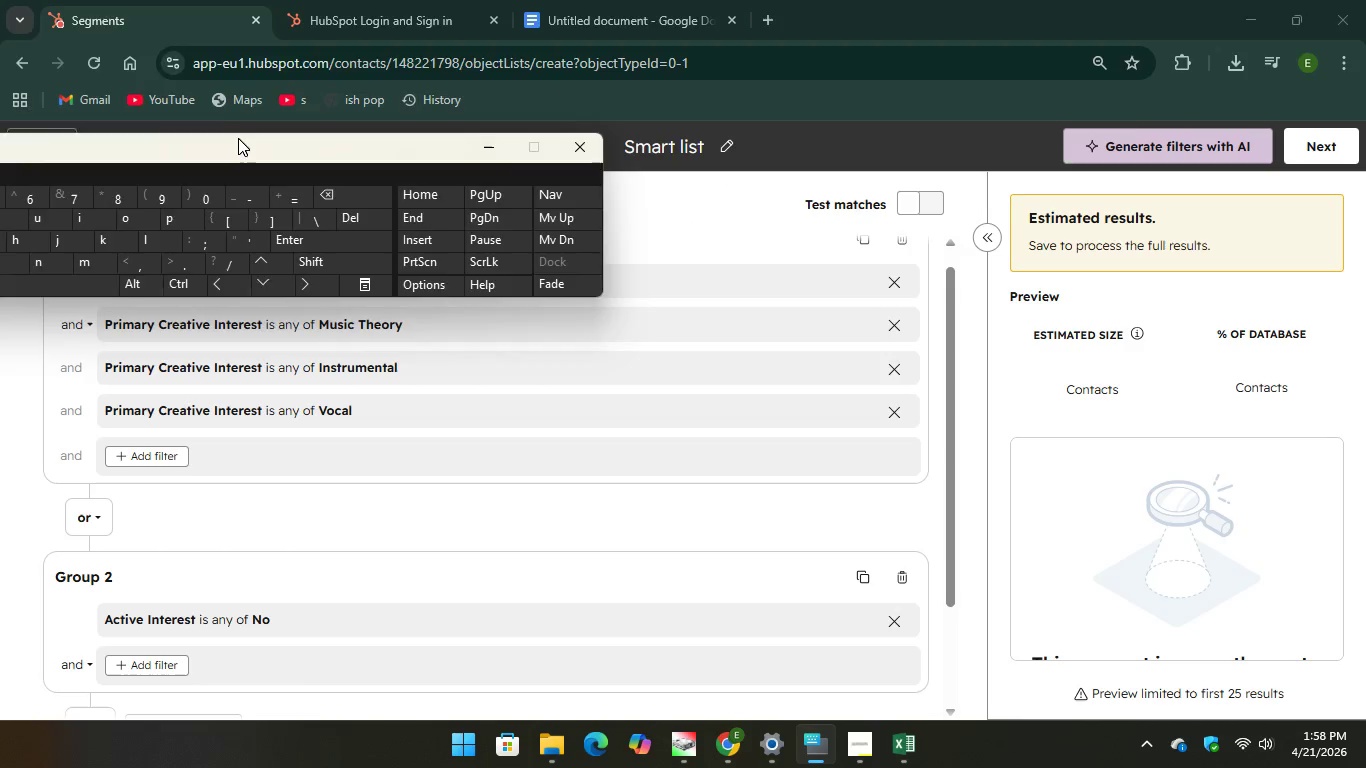 
wait(5.28)
 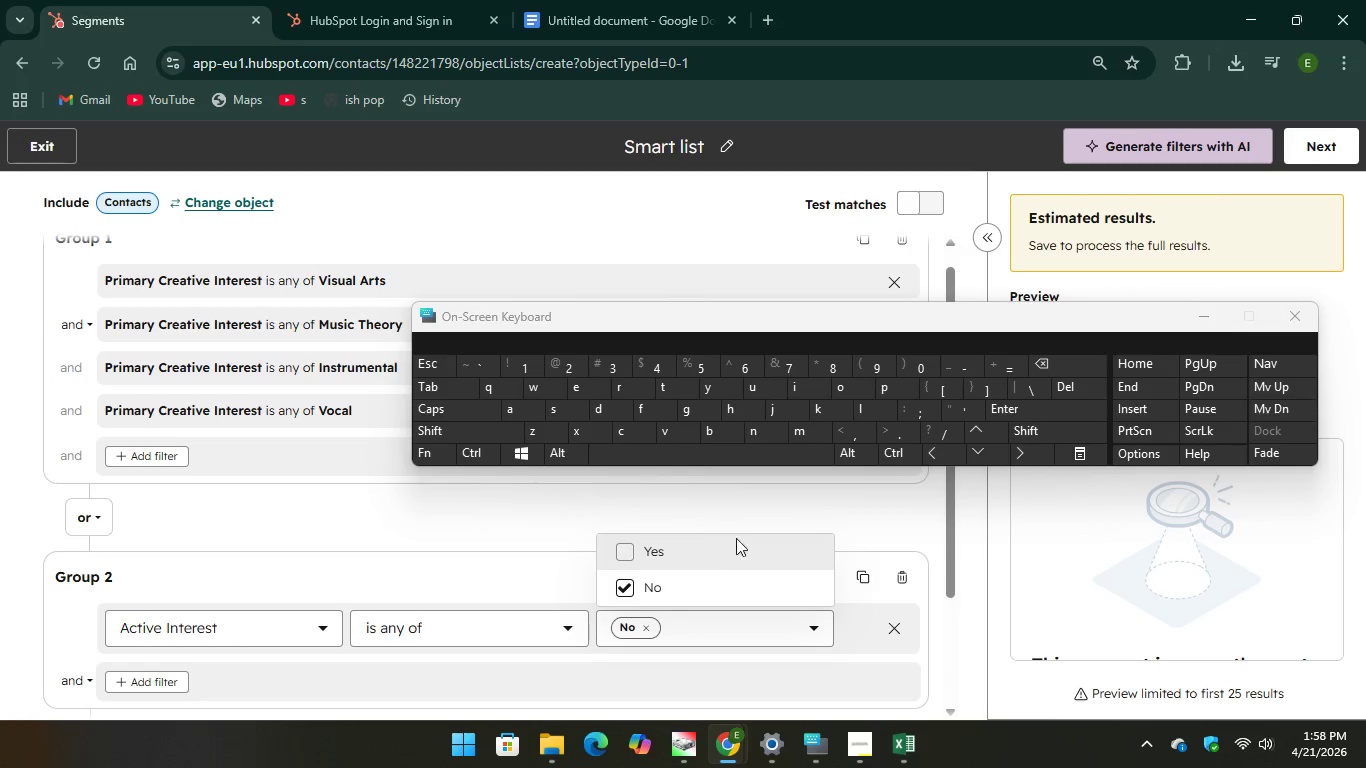 
scroll: coordinate [1243, 561], scroll_direction: up, amount: 3.0
 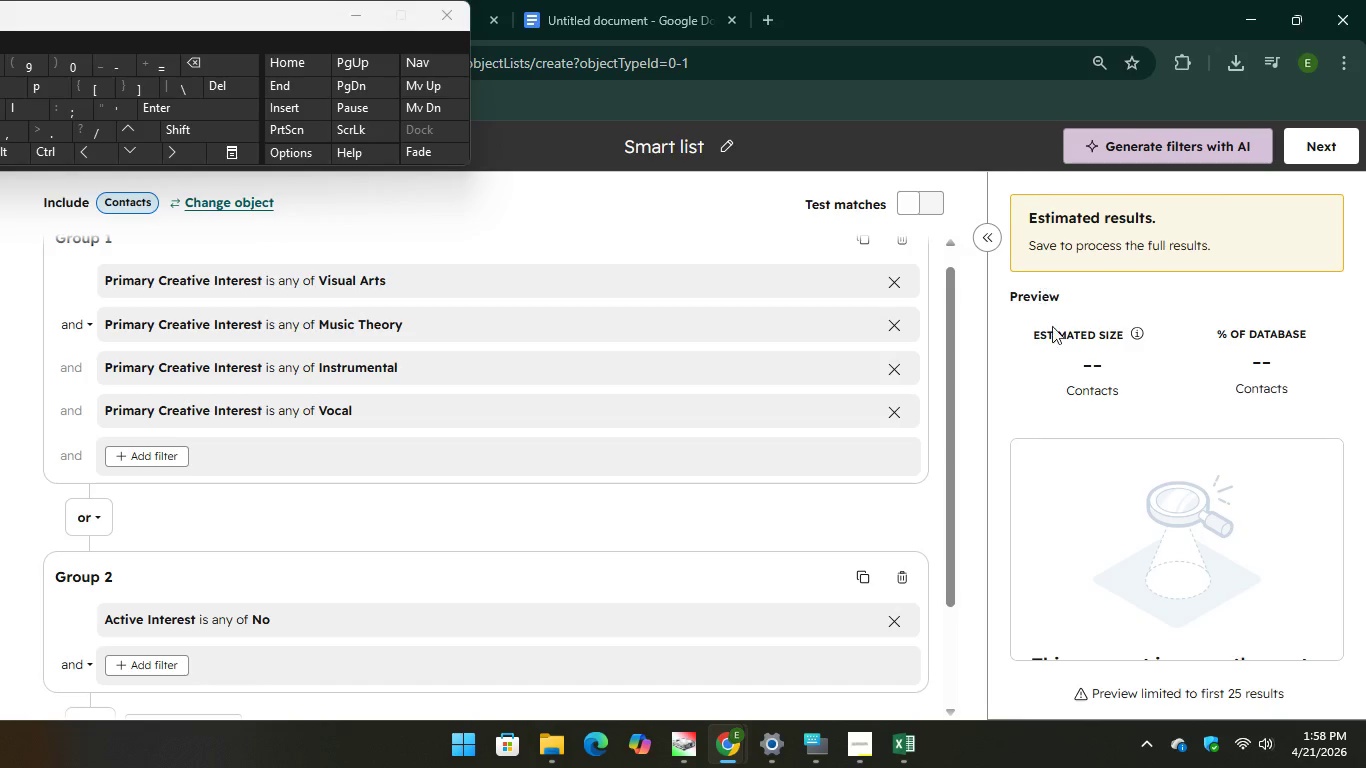 
scroll: coordinate [1145, 520], scroll_direction: down, amount: 2.0
 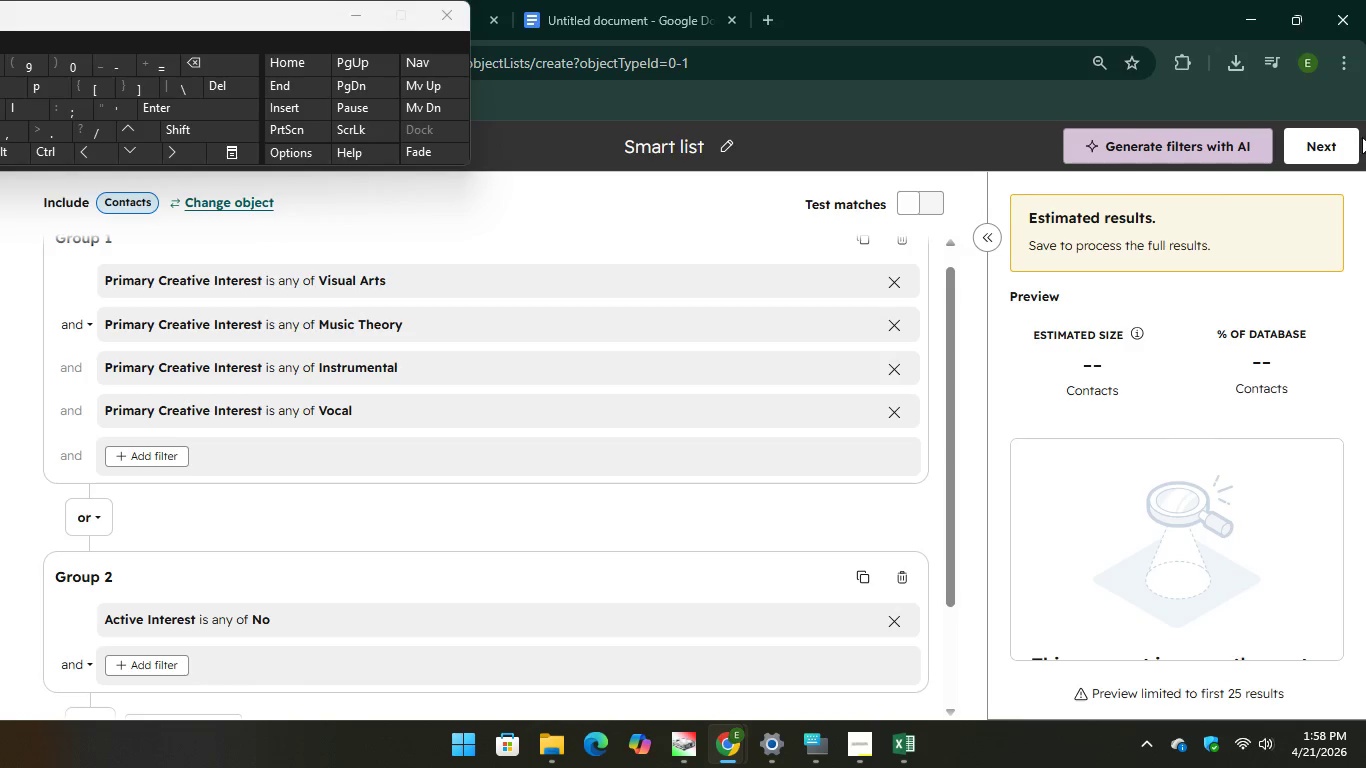 
left_click([1335, 128])
 